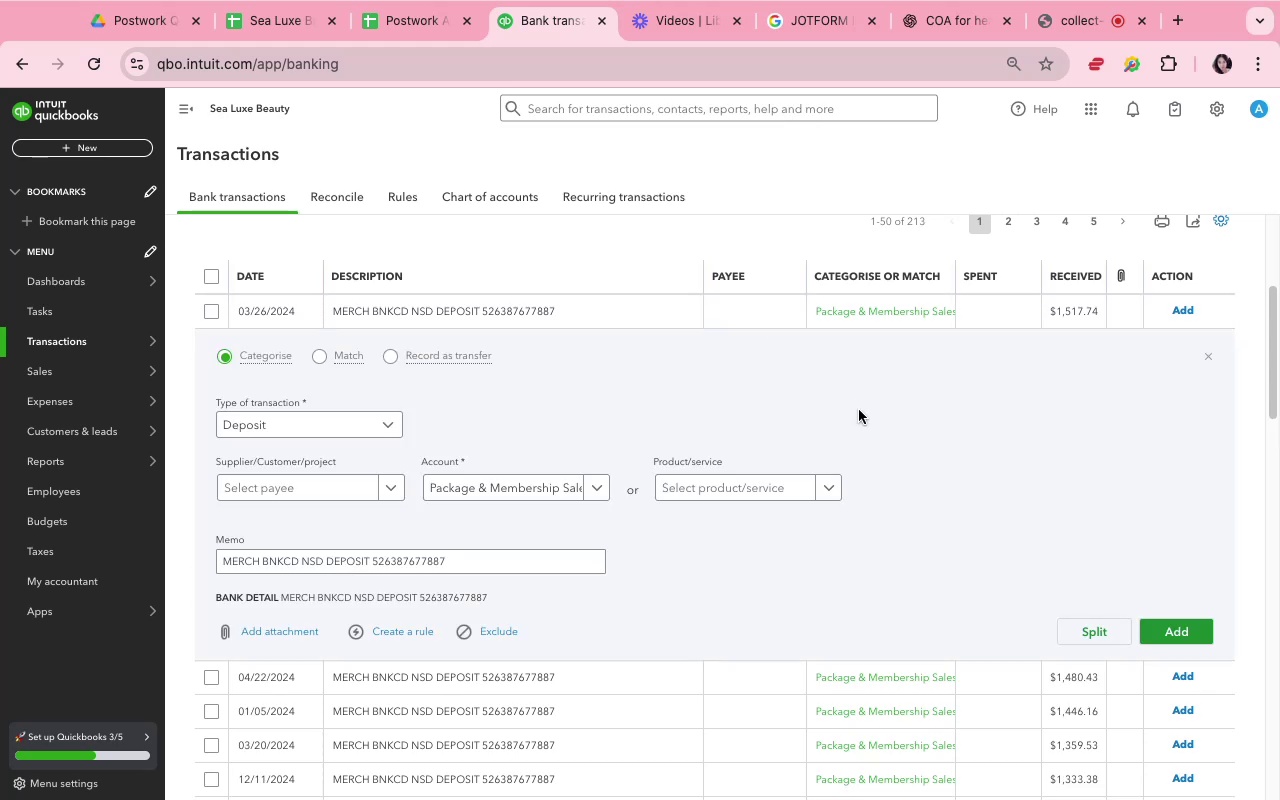 
left_click([743, 637])
 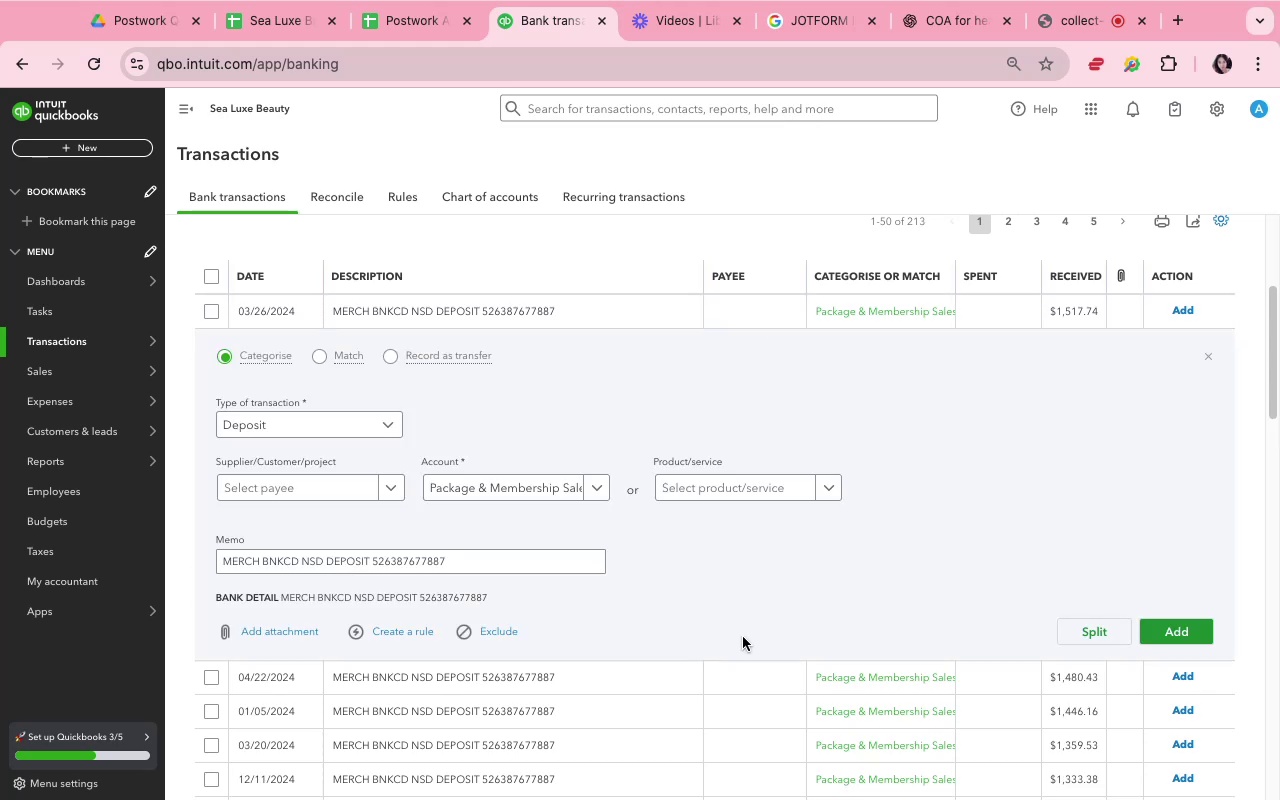 
left_click([743, 637])
 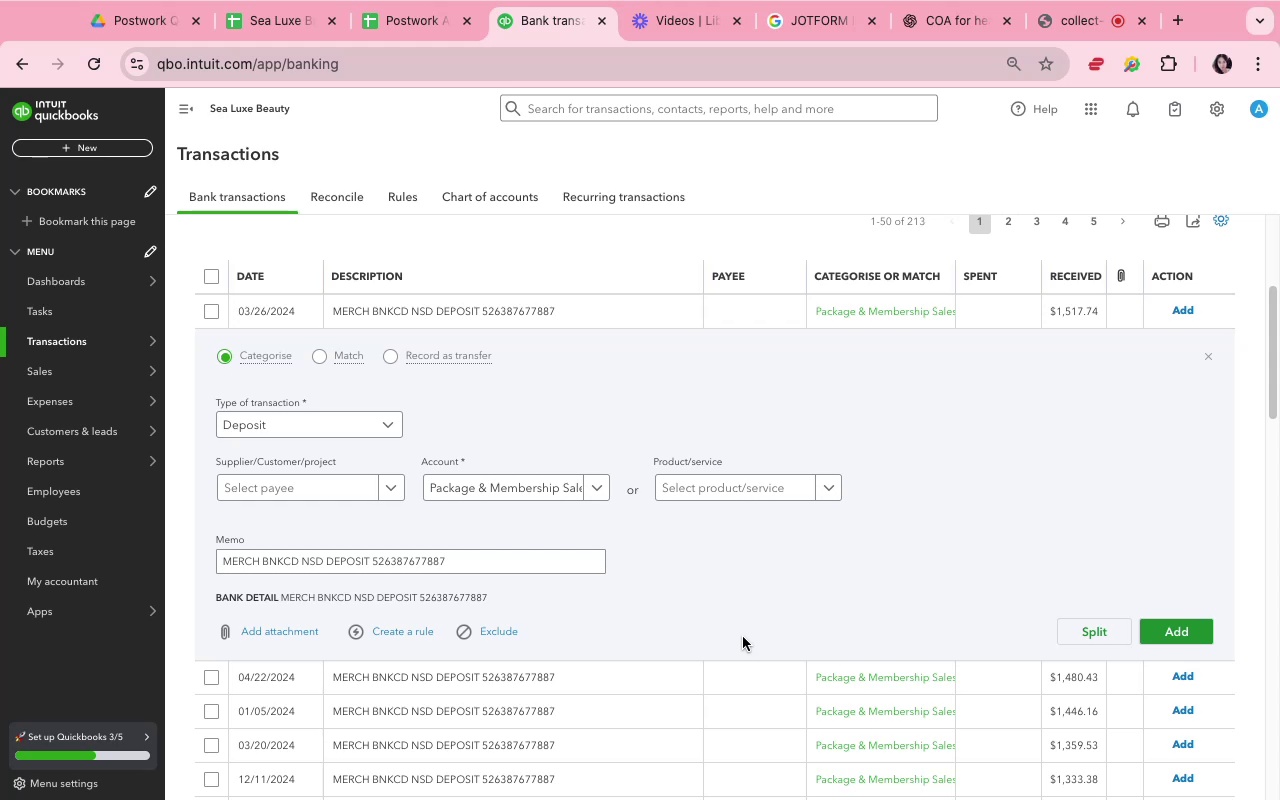 
wait(11.33)
 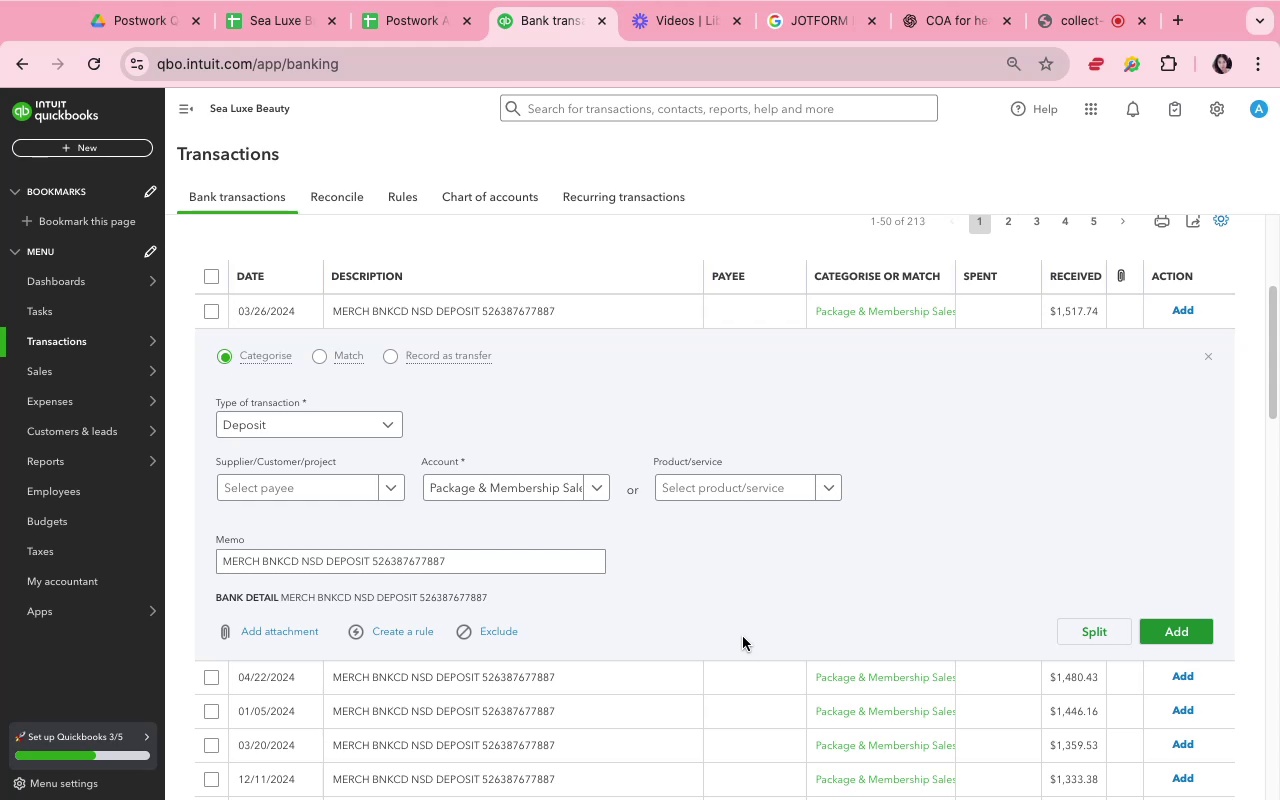 
left_click([755, 654])
 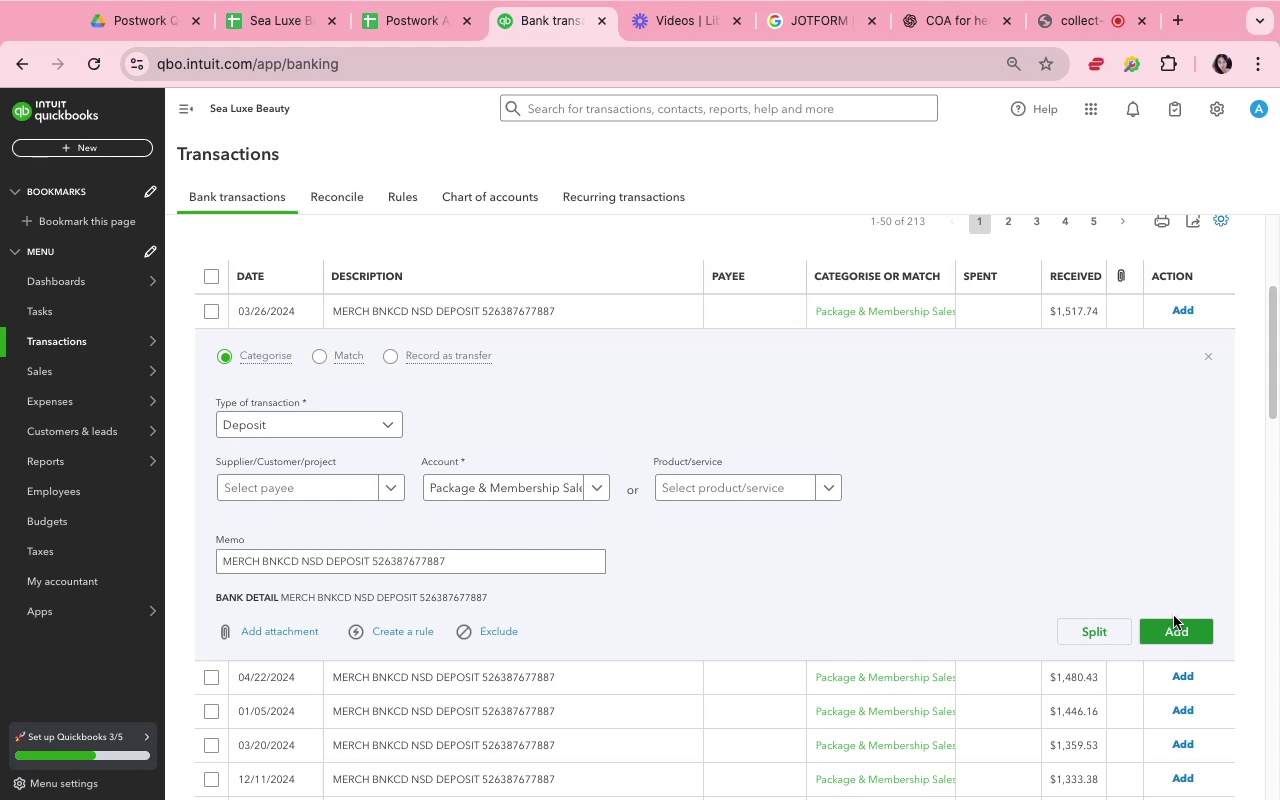 
left_click([1177, 625])
 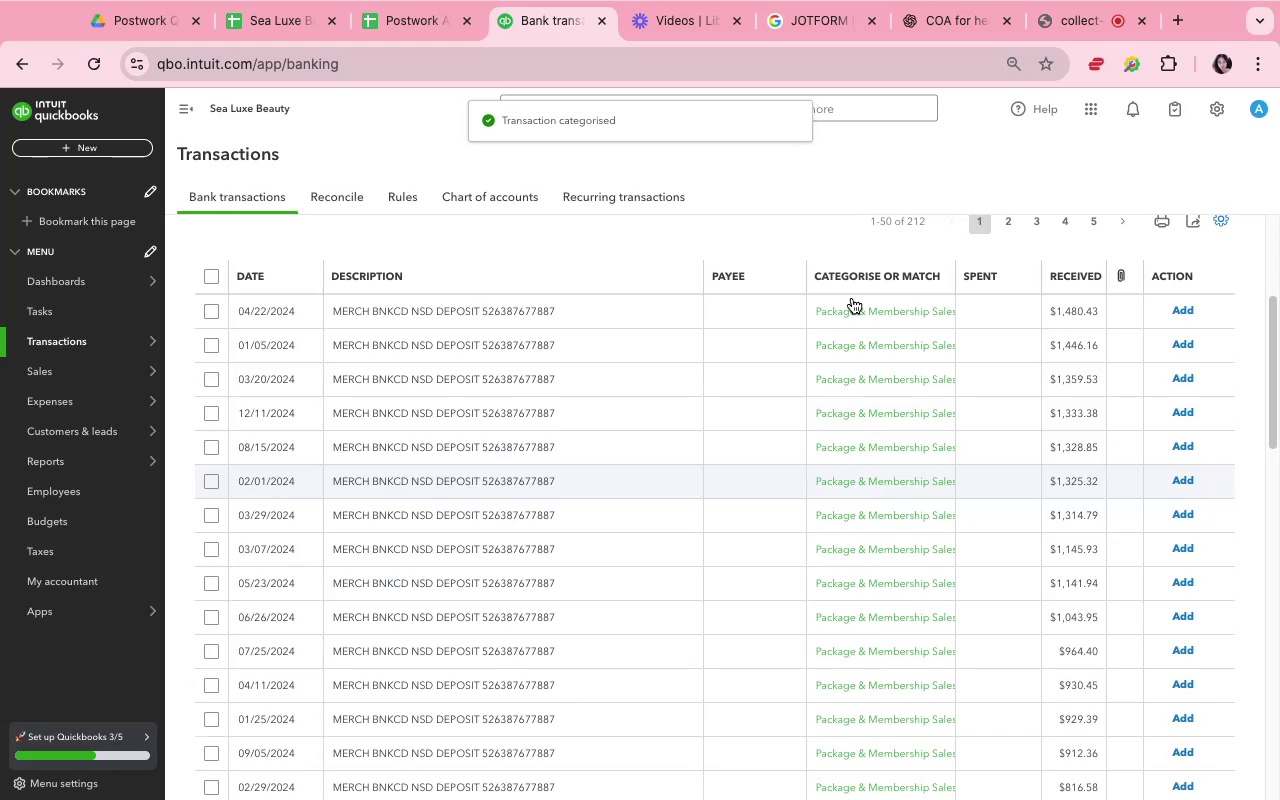 
left_click([781, 308])
 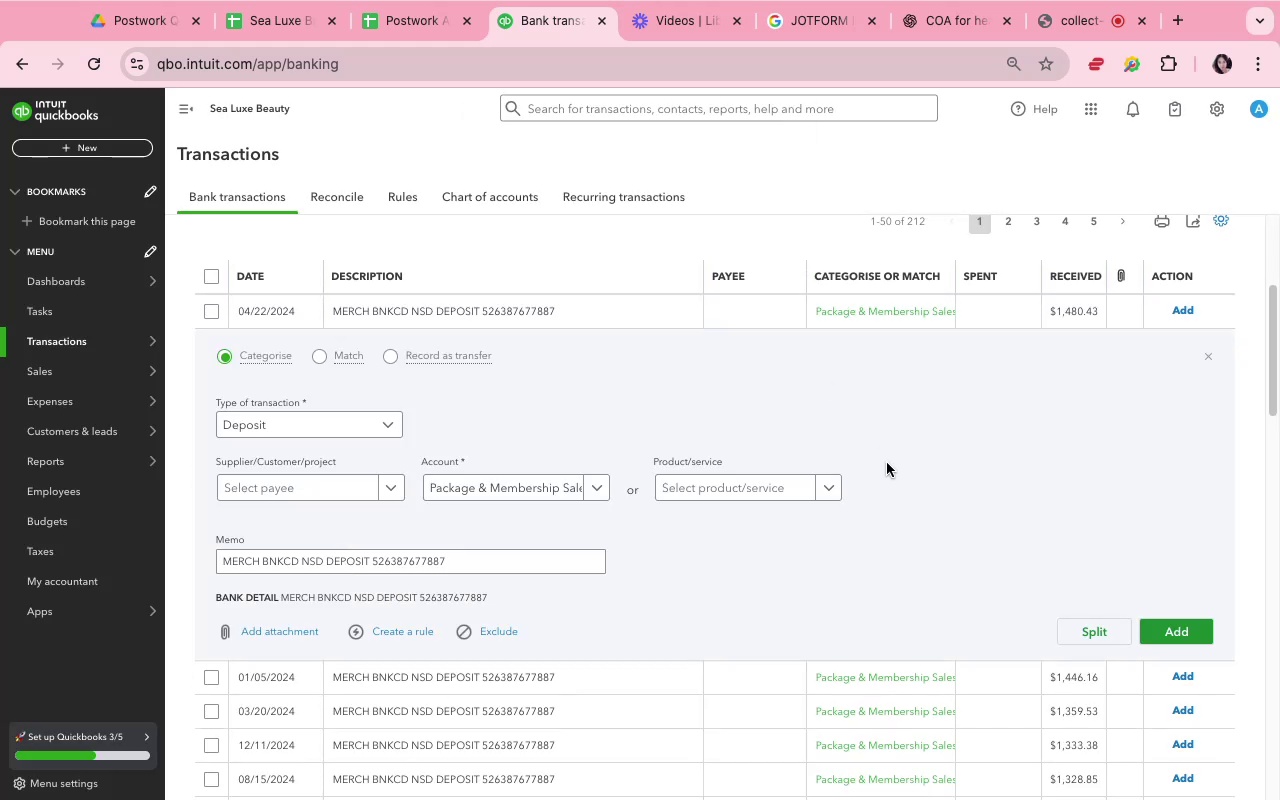 
left_click([905, 521])
 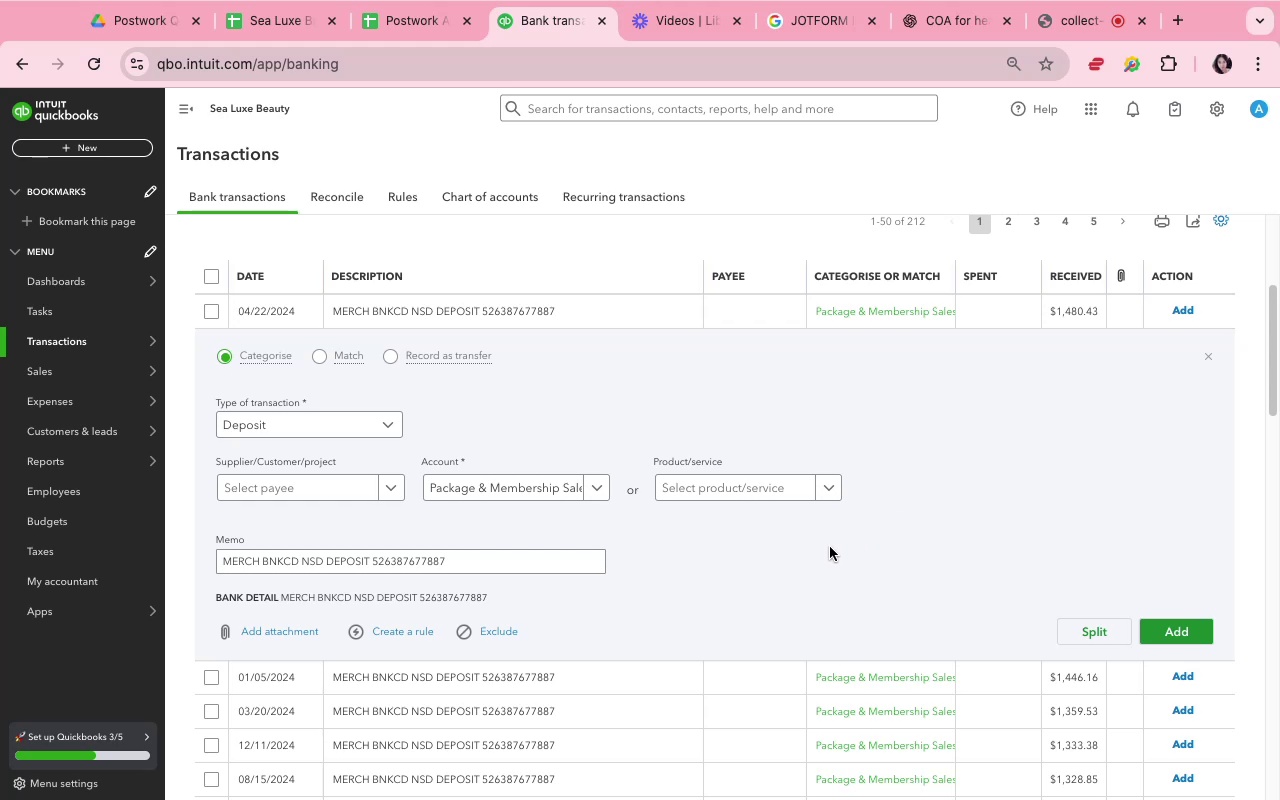 
left_click([825, 542])
 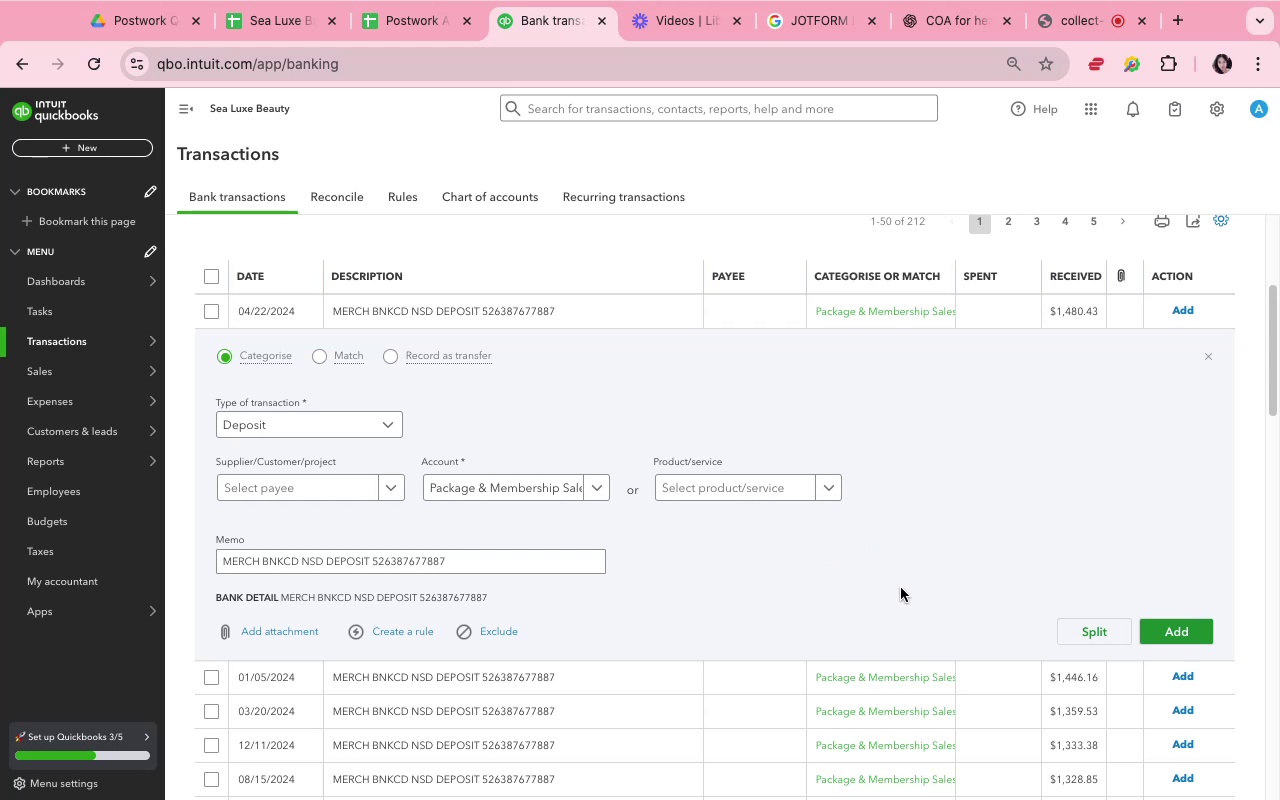 
scroll: coordinate [901, 588], scroll_direction: up, amount: 4.0
 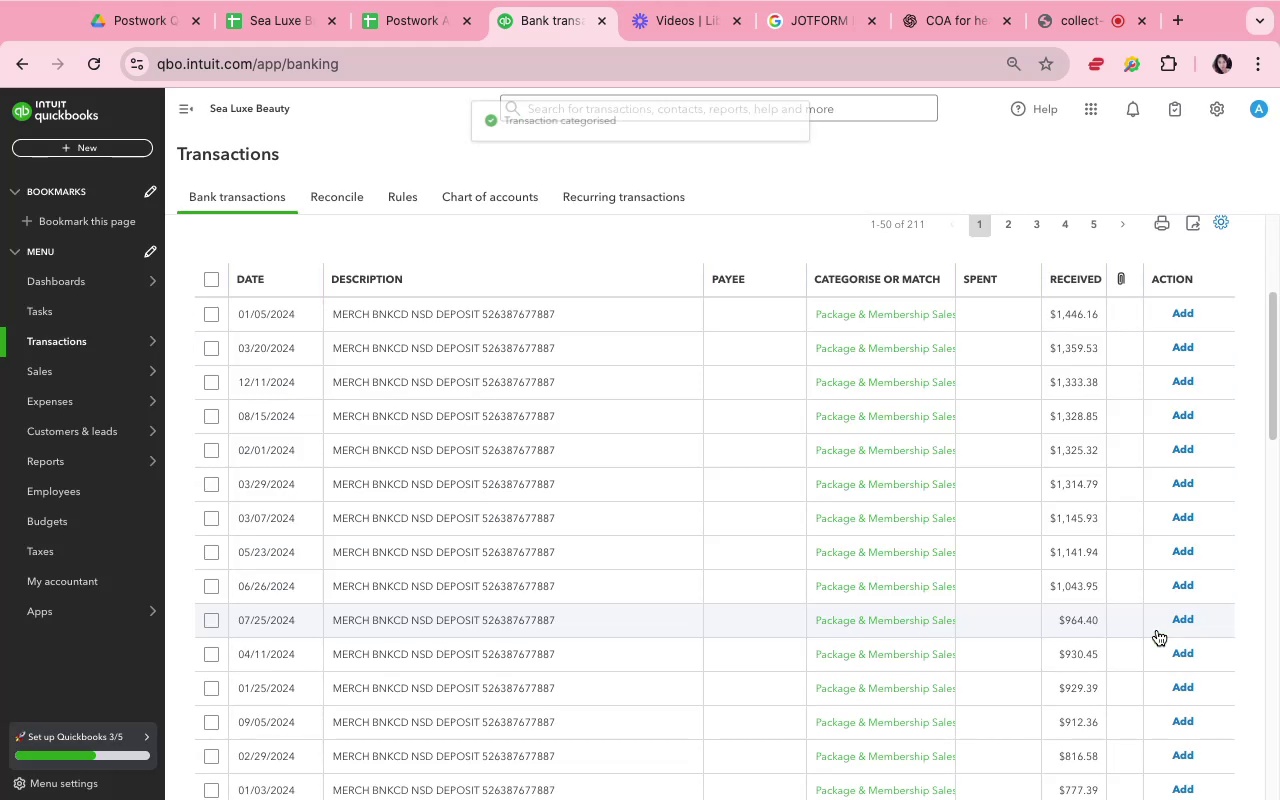 
wait(6.1)
 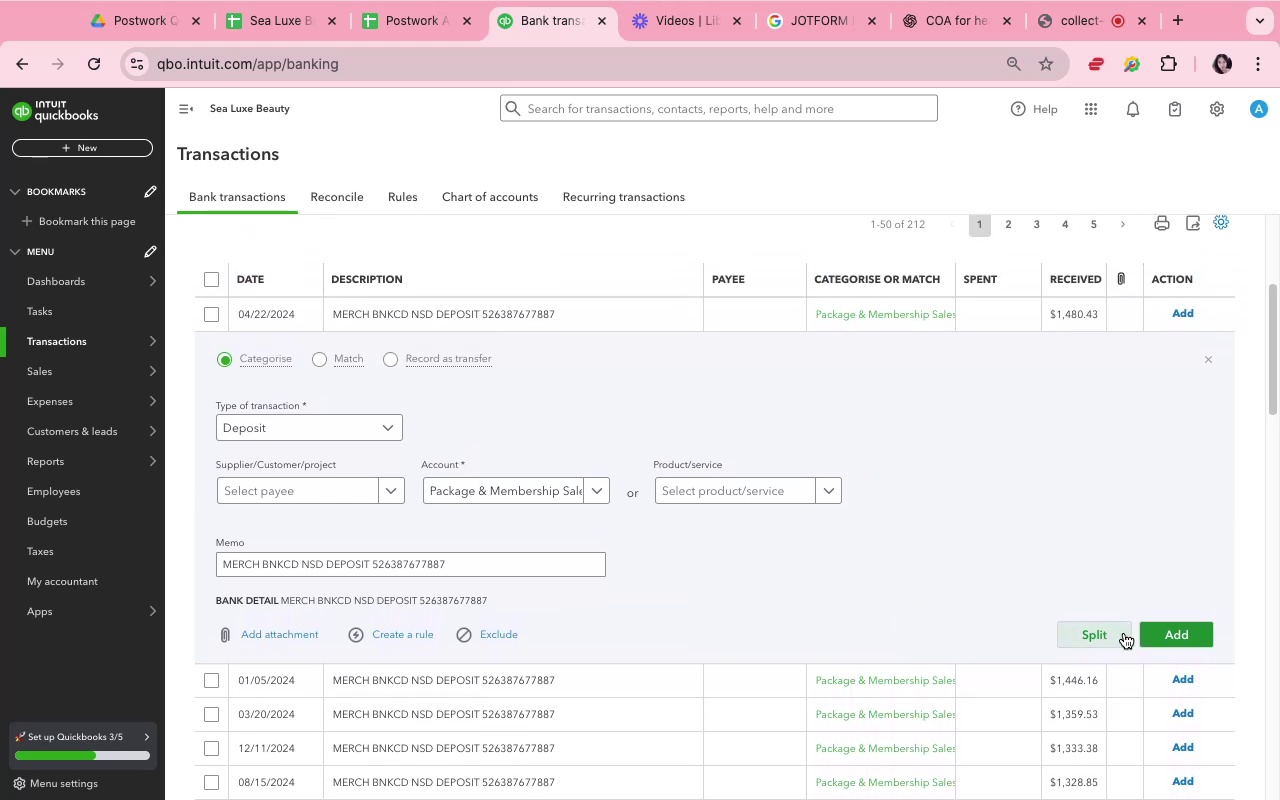 
left_click([797, 314])
 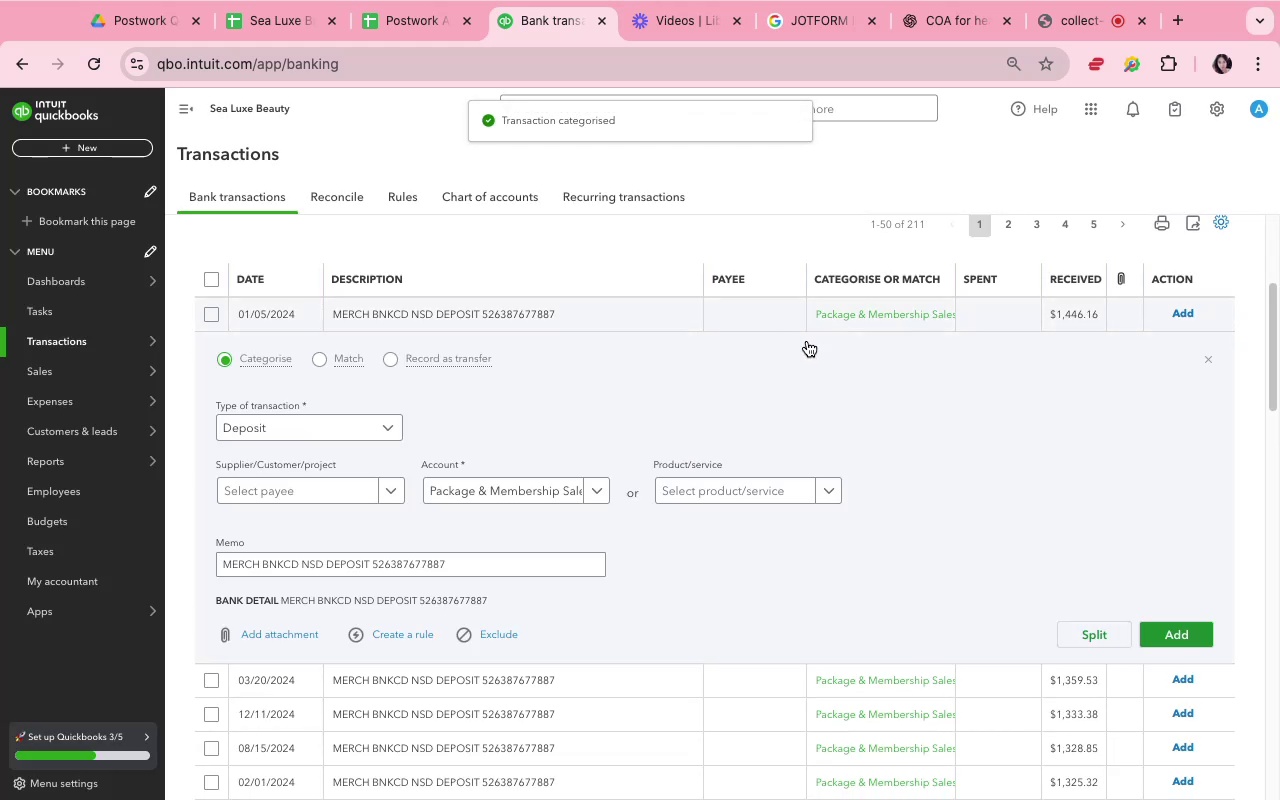 
left_click([844, 413])
 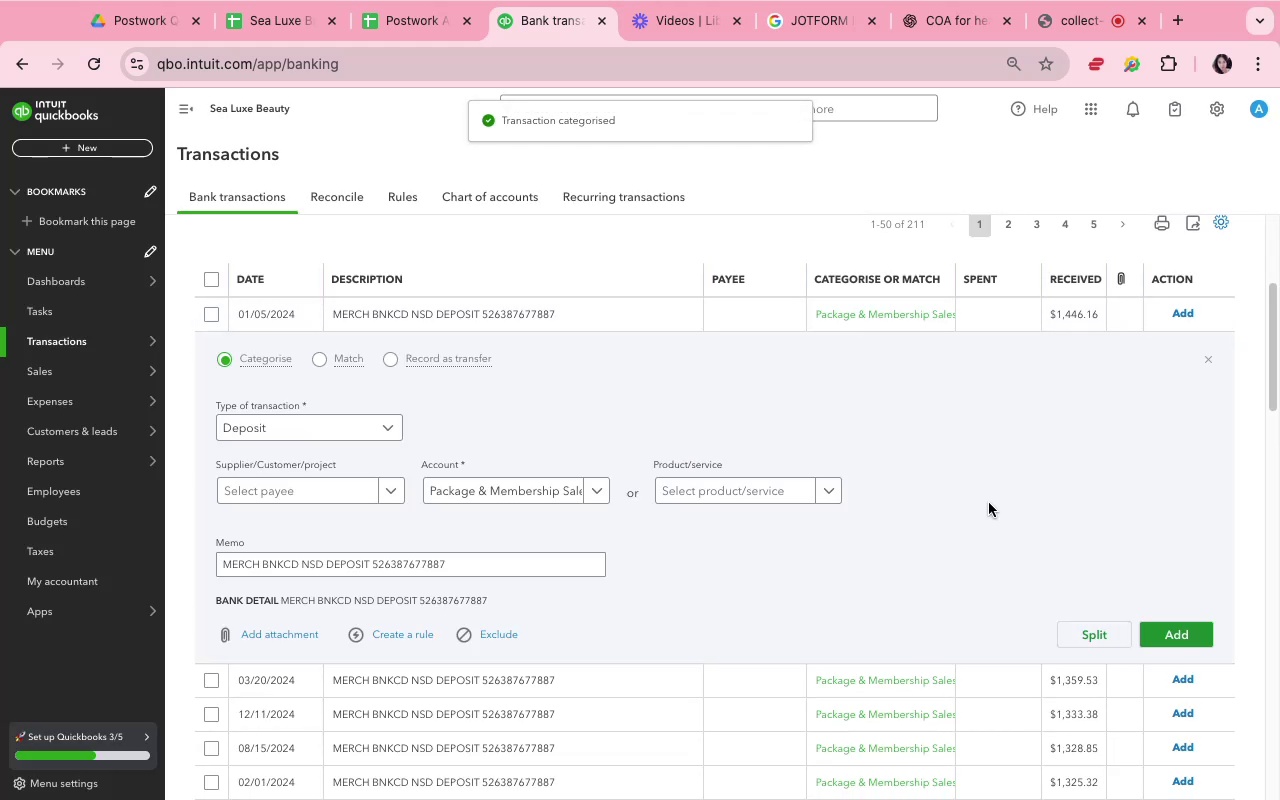 
left_click([1051, 540])
 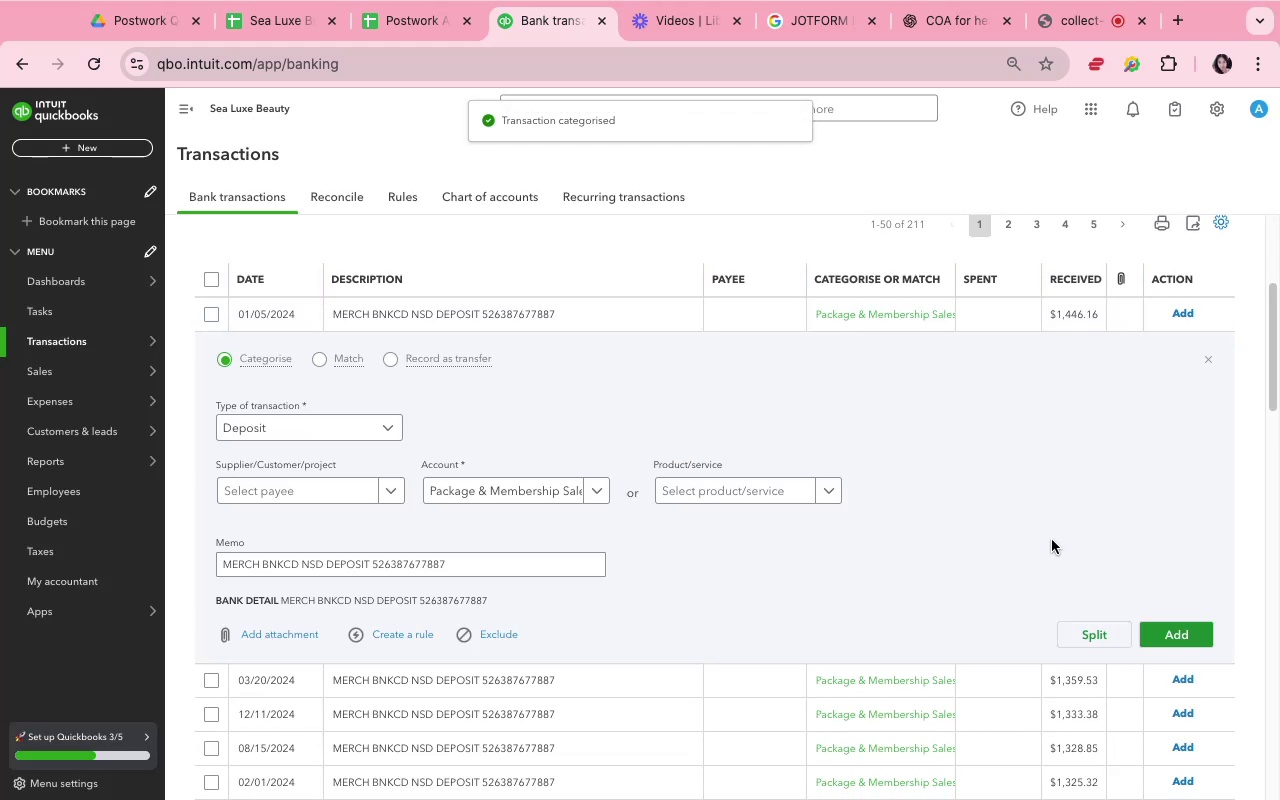 
scroll: coordinate [1052, 540], scroll_direction: down, amount: 2.0
 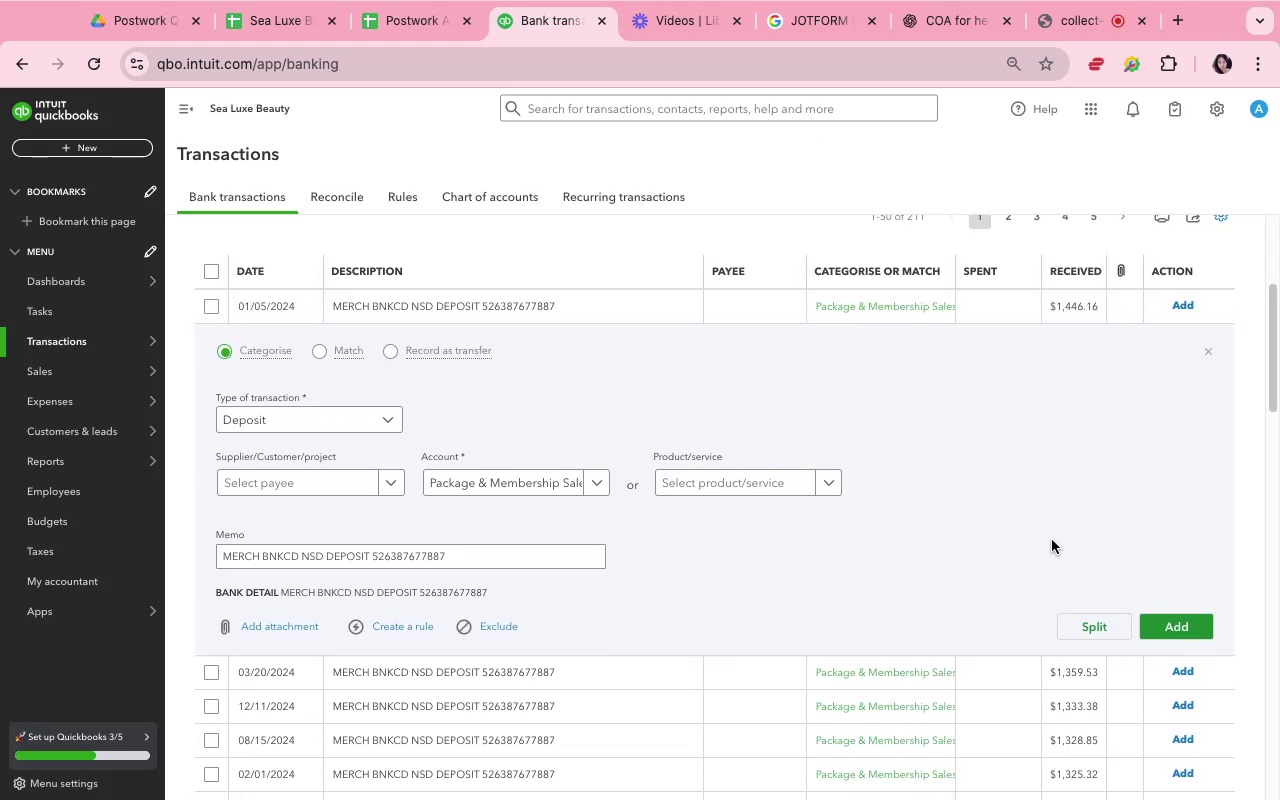 
scroll: coordinate [1052, 540], scroll_direction: up, amount: 2.0
 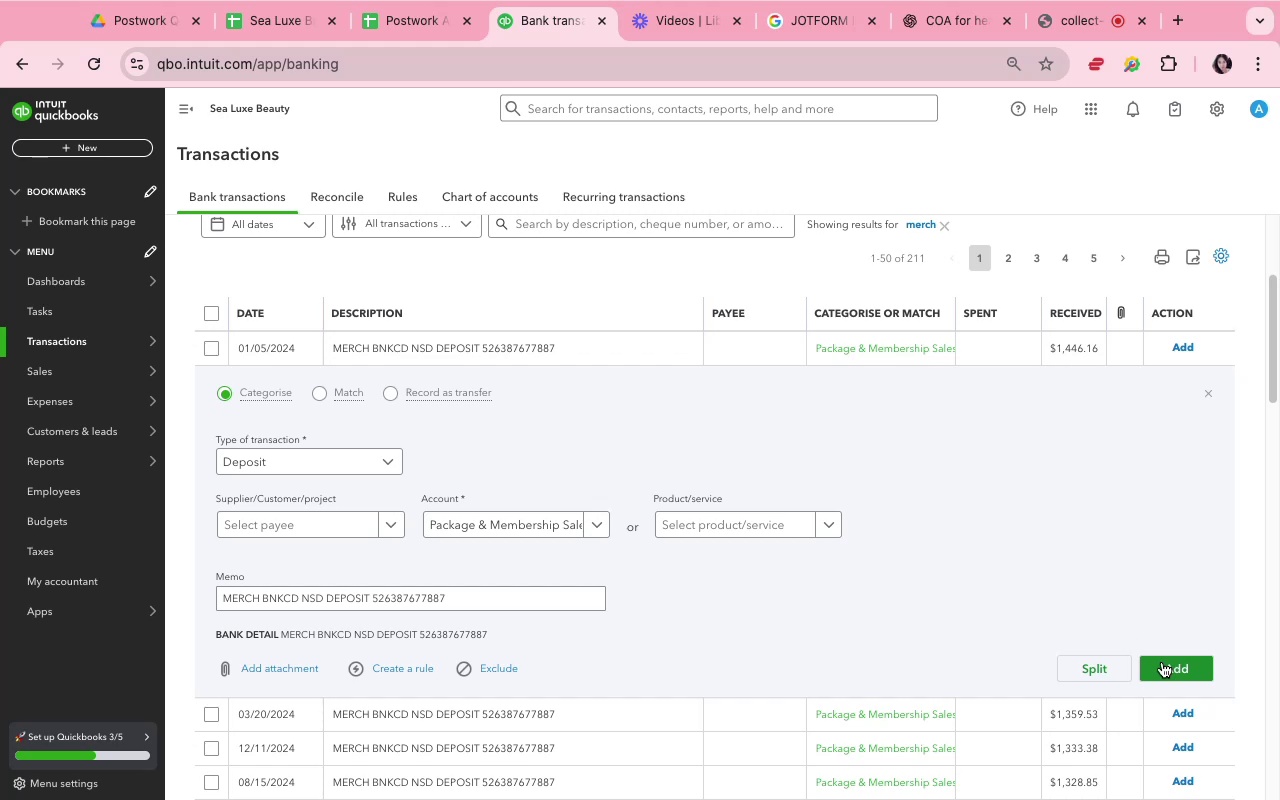 
left_click([1070, 603])
 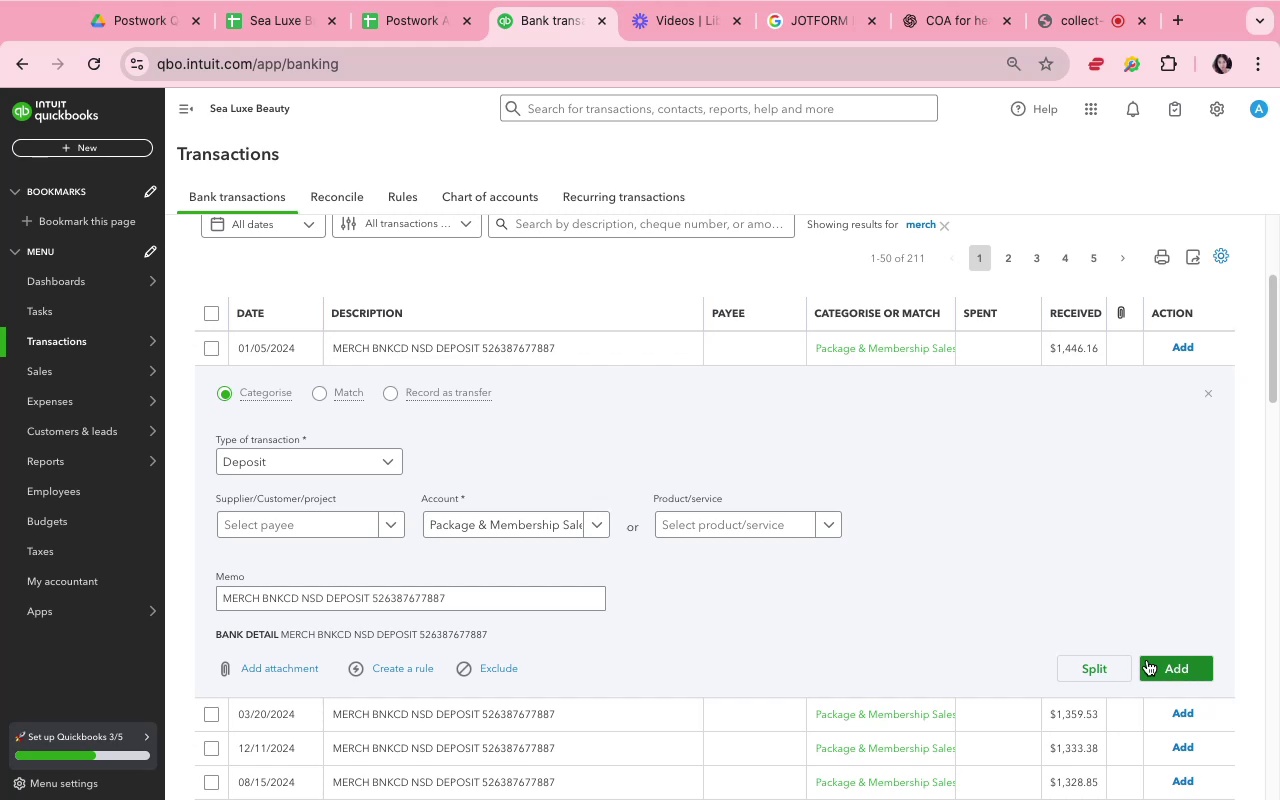 
left_click([1153, 670])
 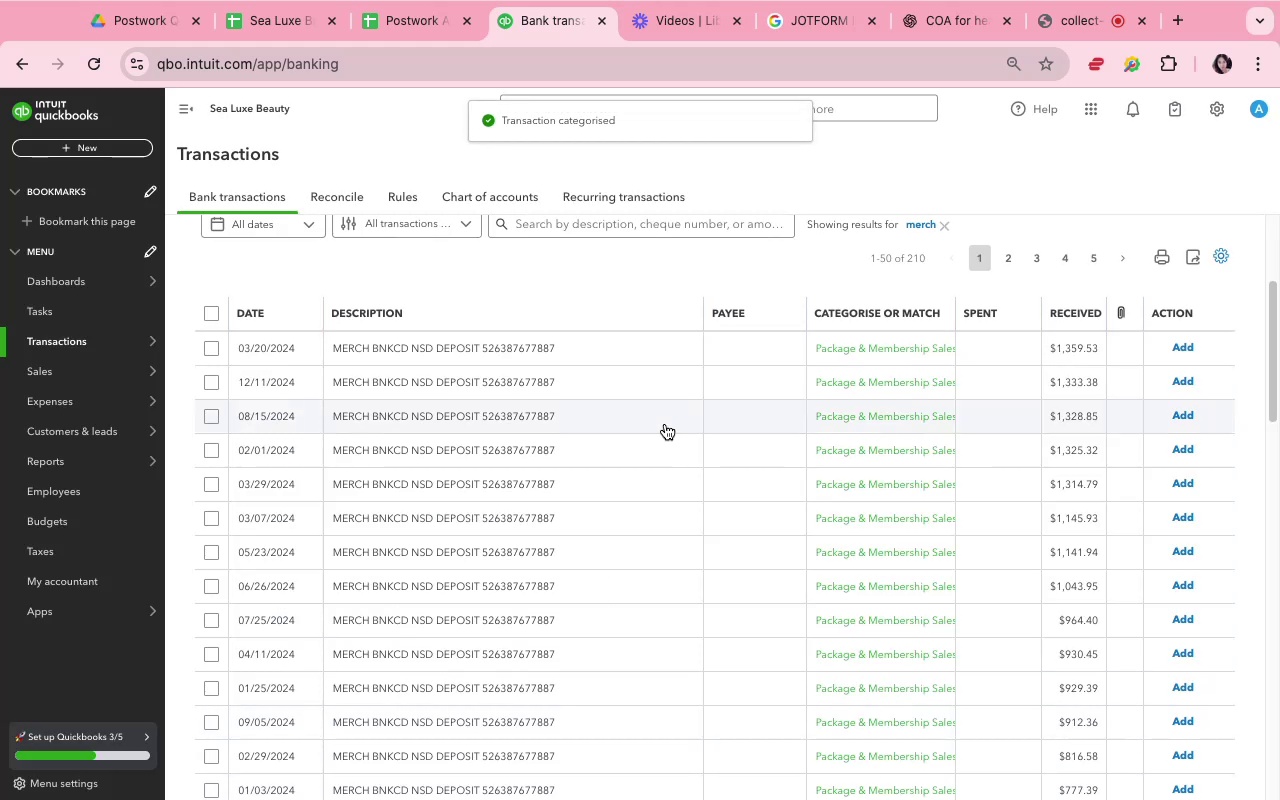 
left_click([645, 349])
 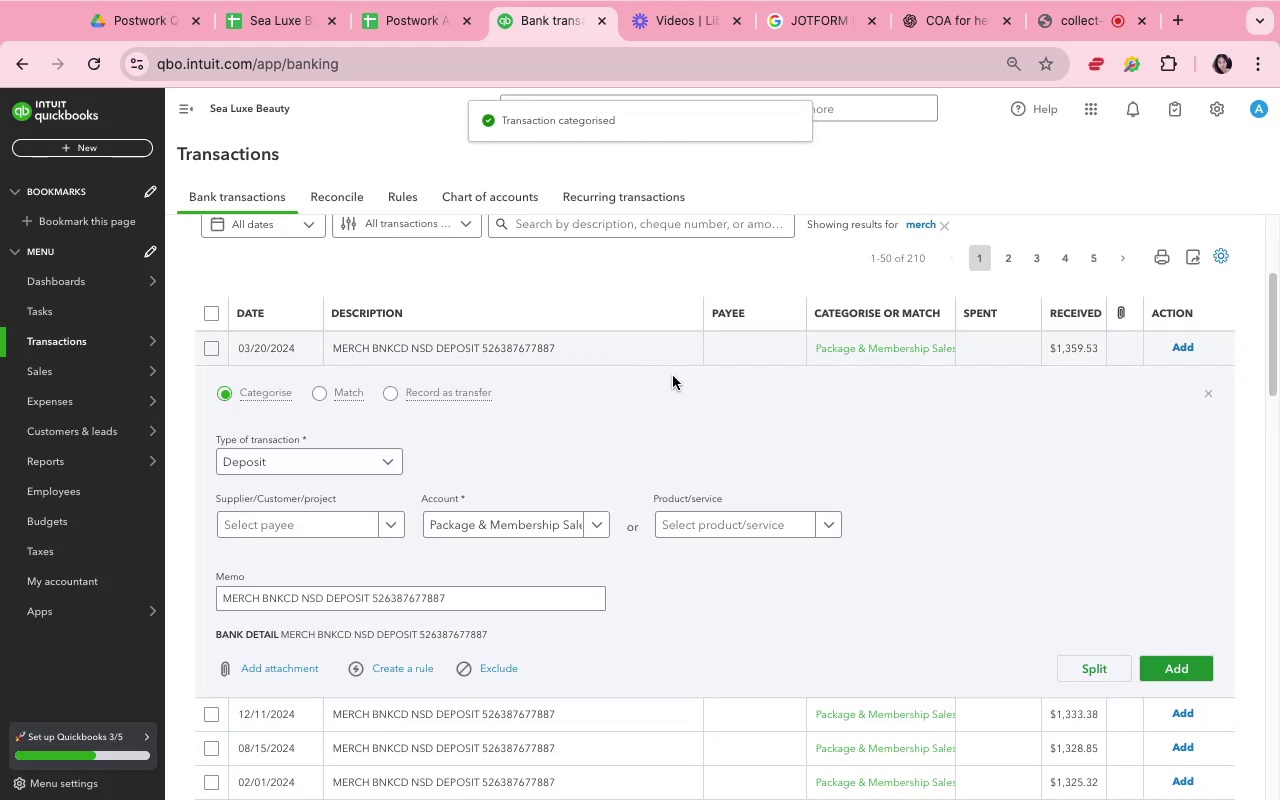 
left_click([695, 411])
 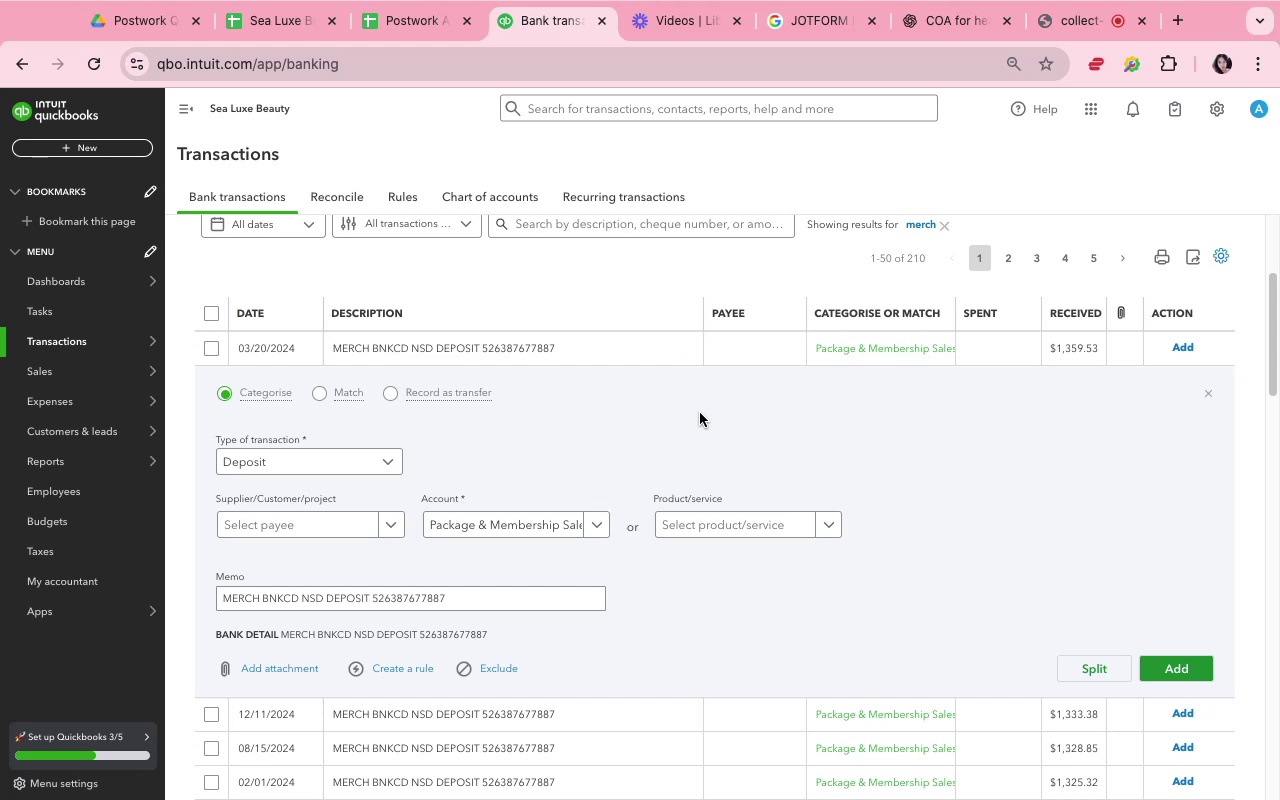 
left_click([897, 397])
 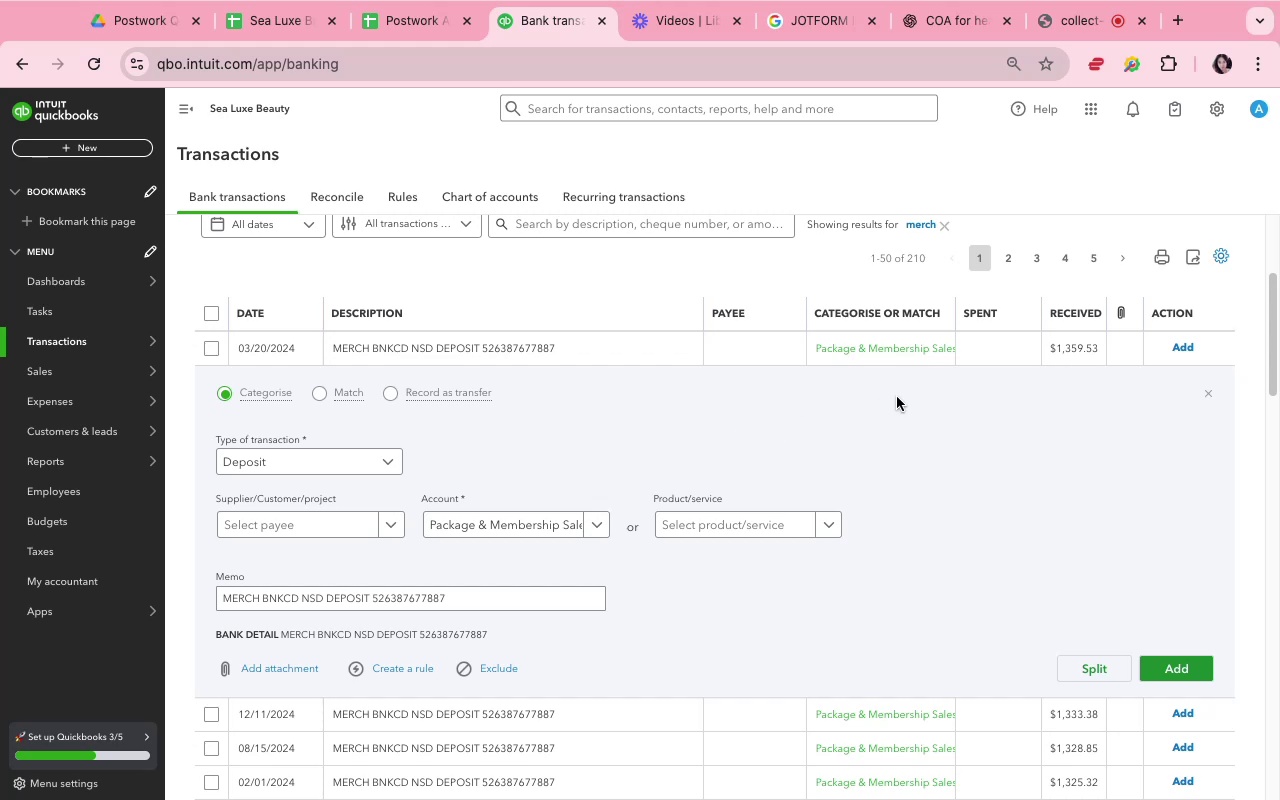 
left_click([897, 397])
 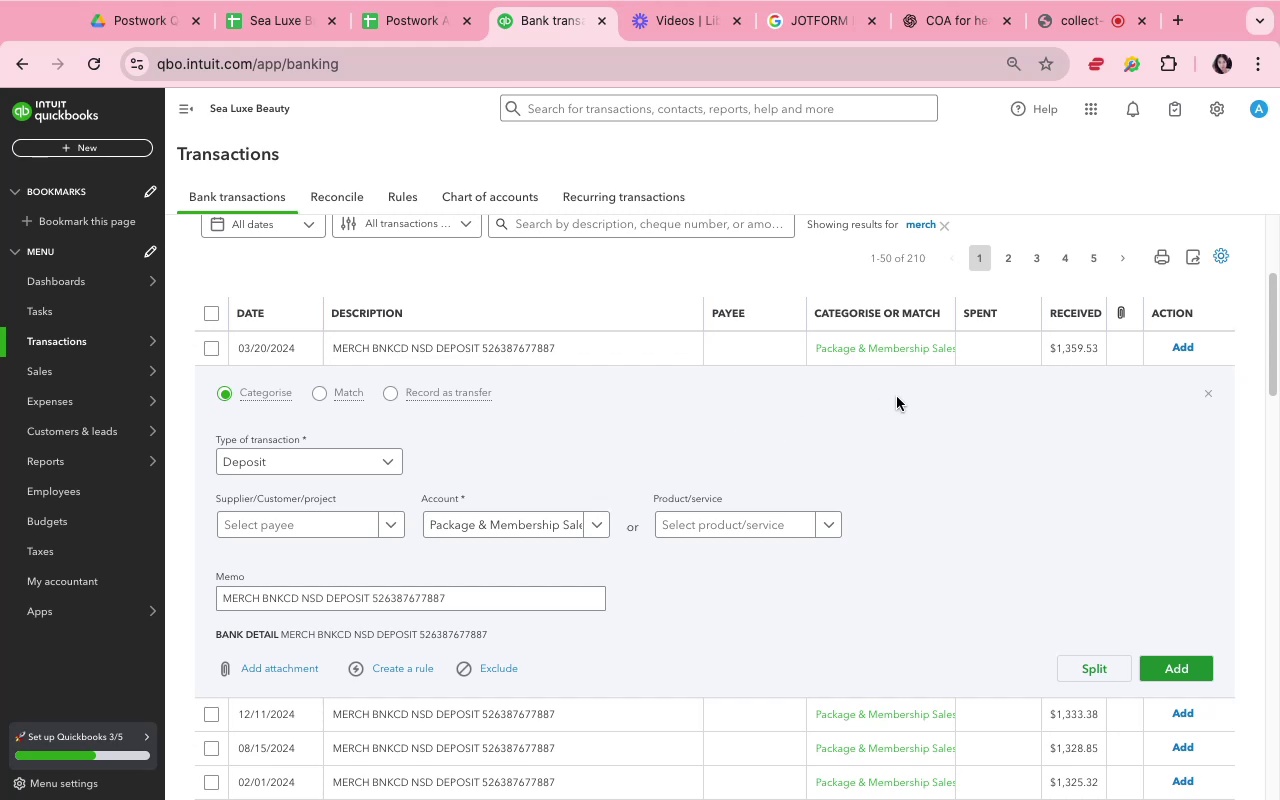 
left_click([897, 397])
 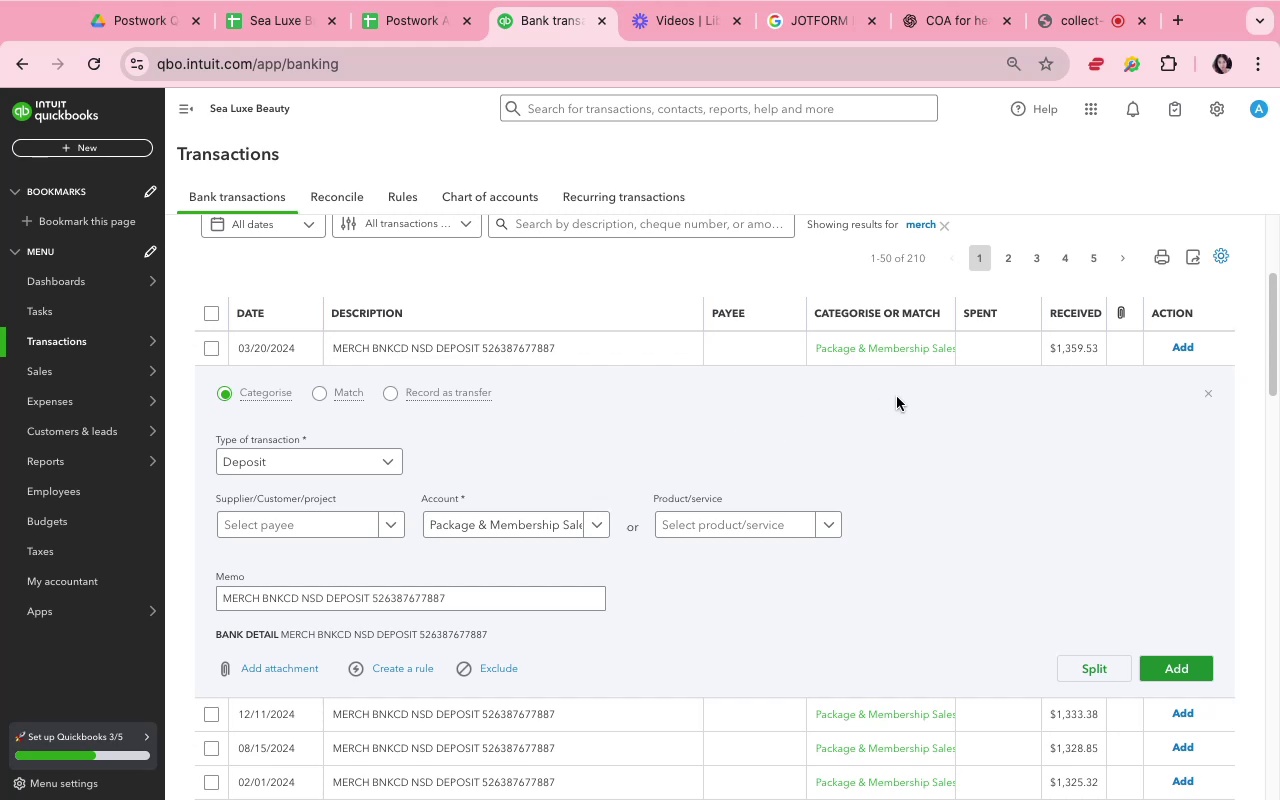 
scroll: coordinate [897, 397], scroll_direction: down, amount: 2.0
 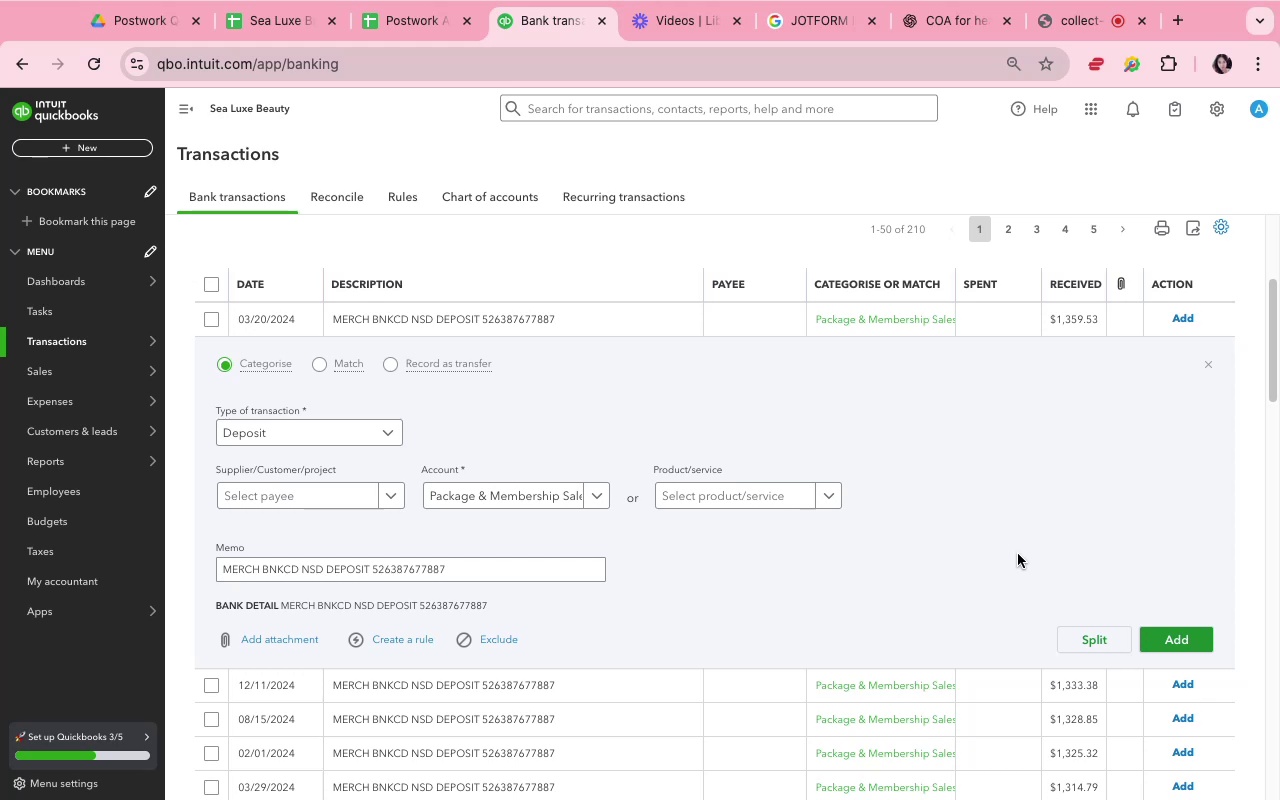 
wait(11.03)
 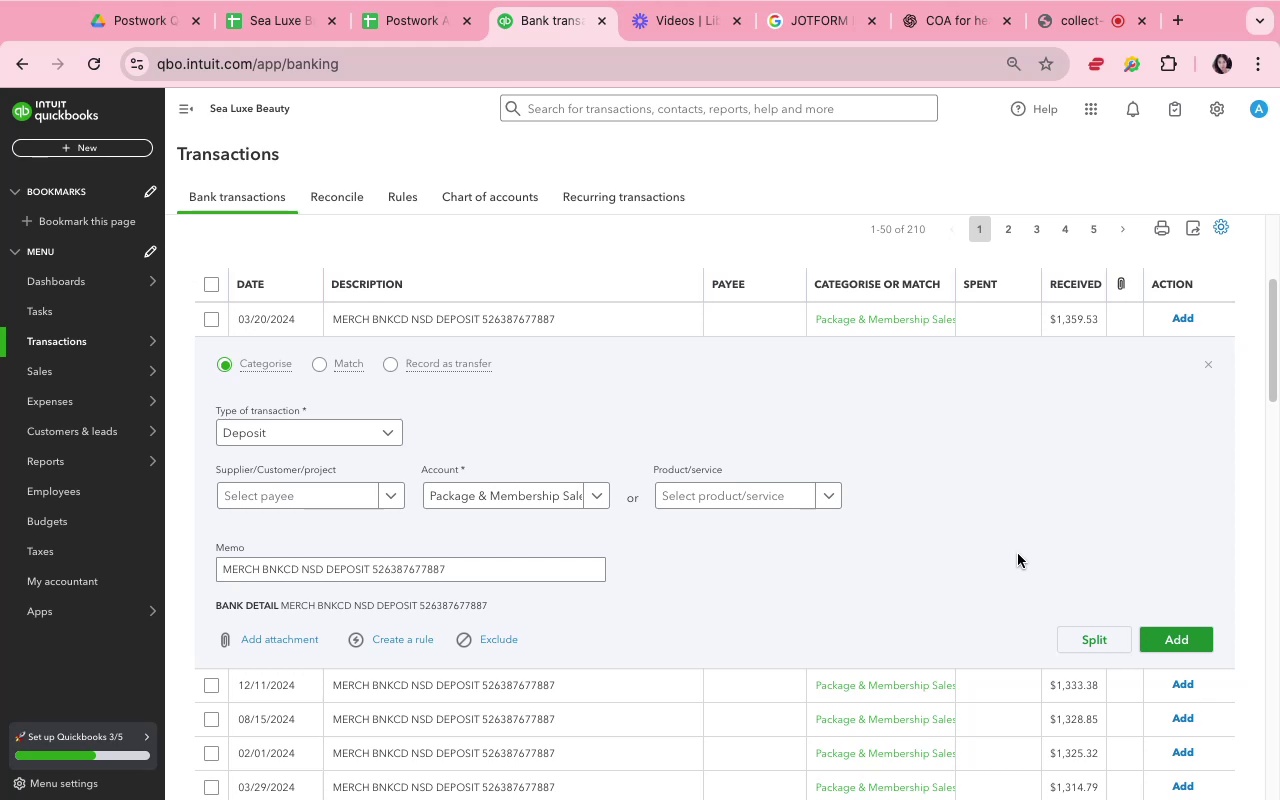 
left_click([726, 324])
 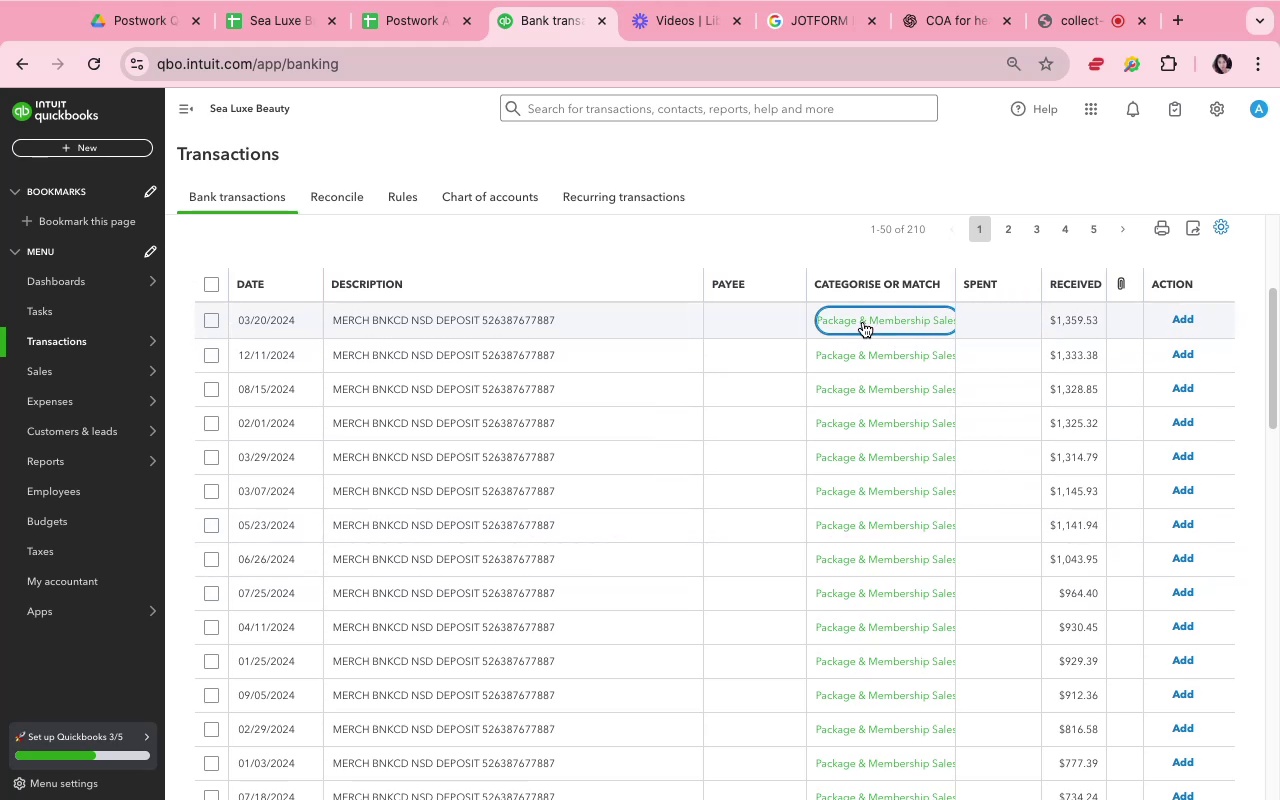 
wait(6.75)
 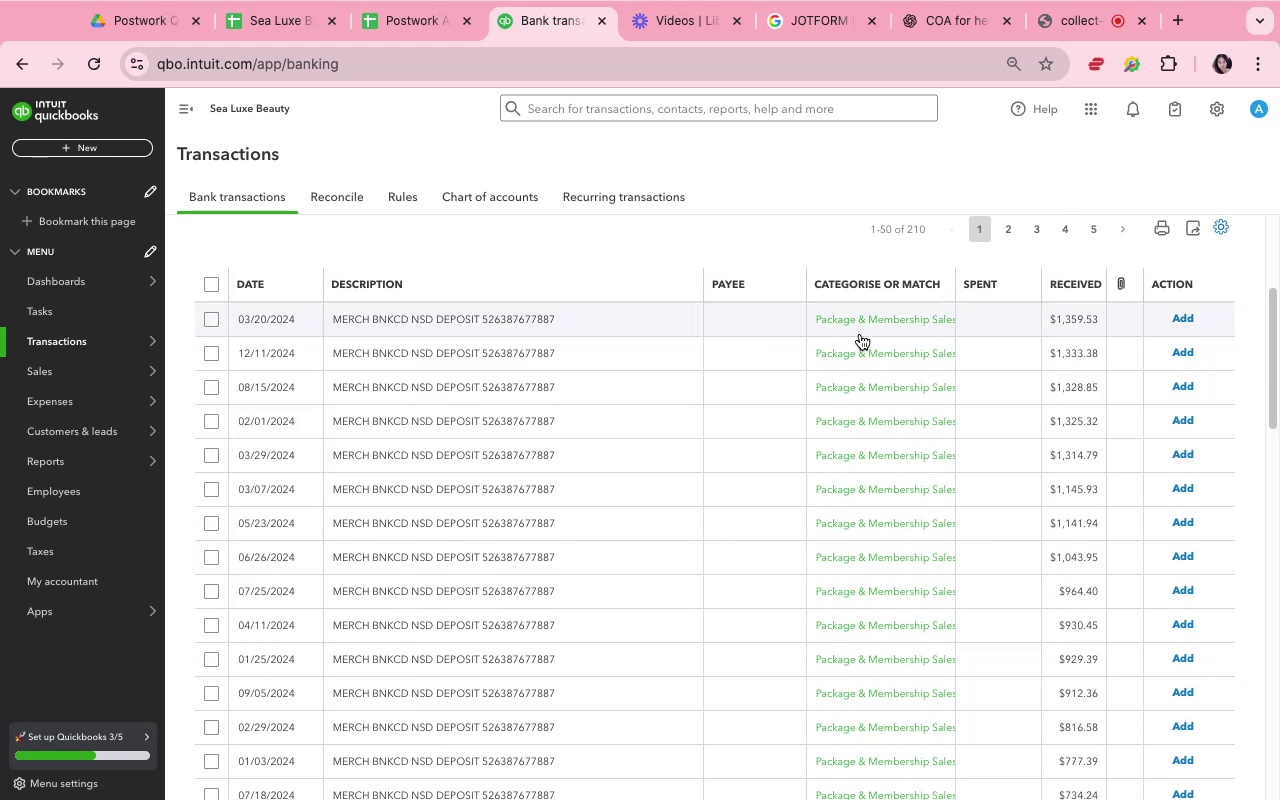 
left_click([882, 312])
 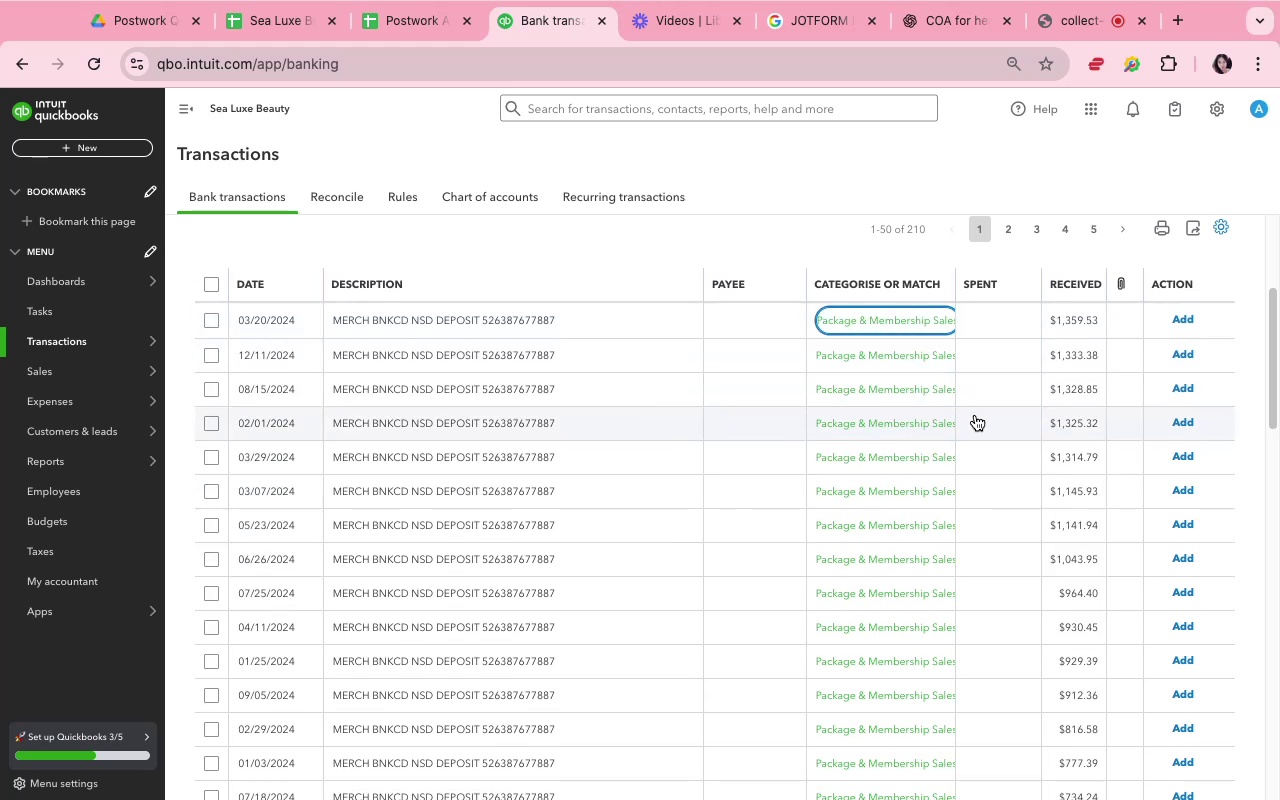 
scroll: coordinate [1078, 635], scroll_direction: down, amount: 24.0
 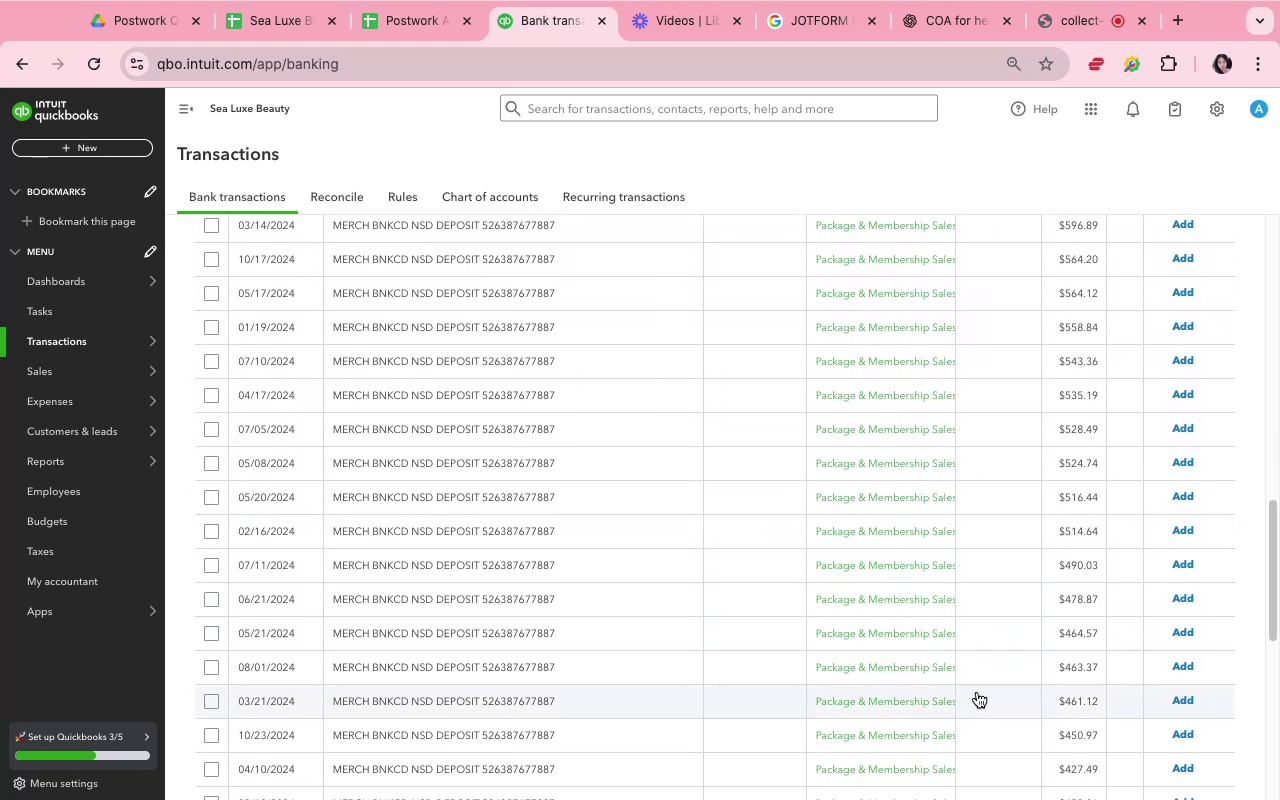 
scroll: coordinate [988, 706], scroll_direction: down, amount: 7.0
 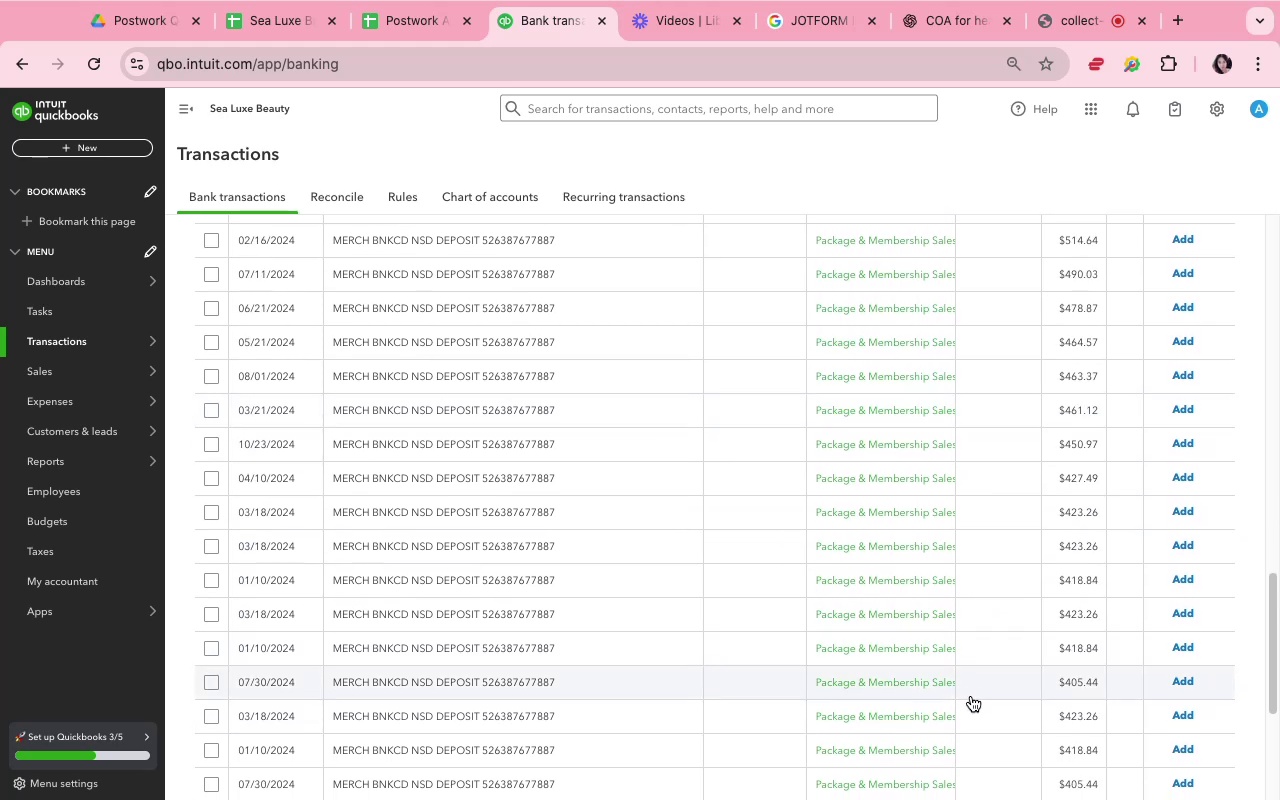 
left_click([970, 694])
 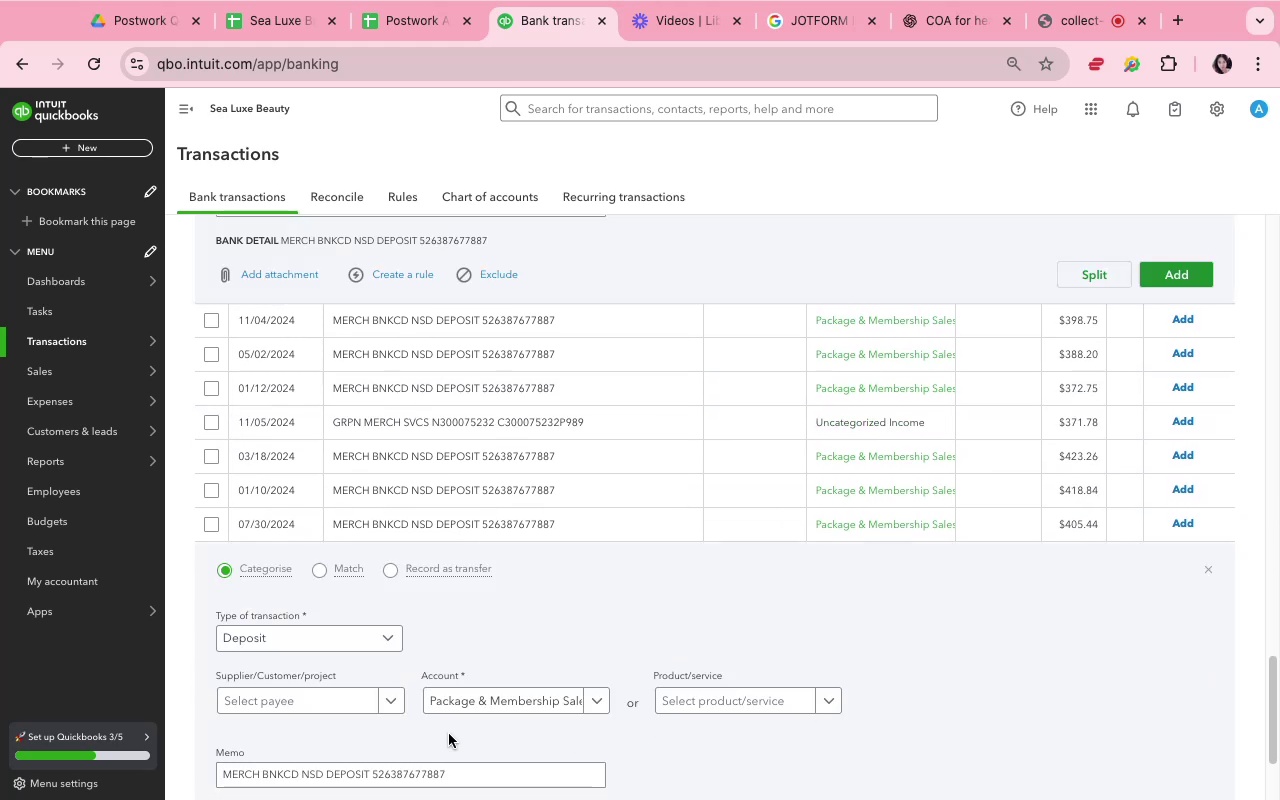 
left_click([478, 691])
 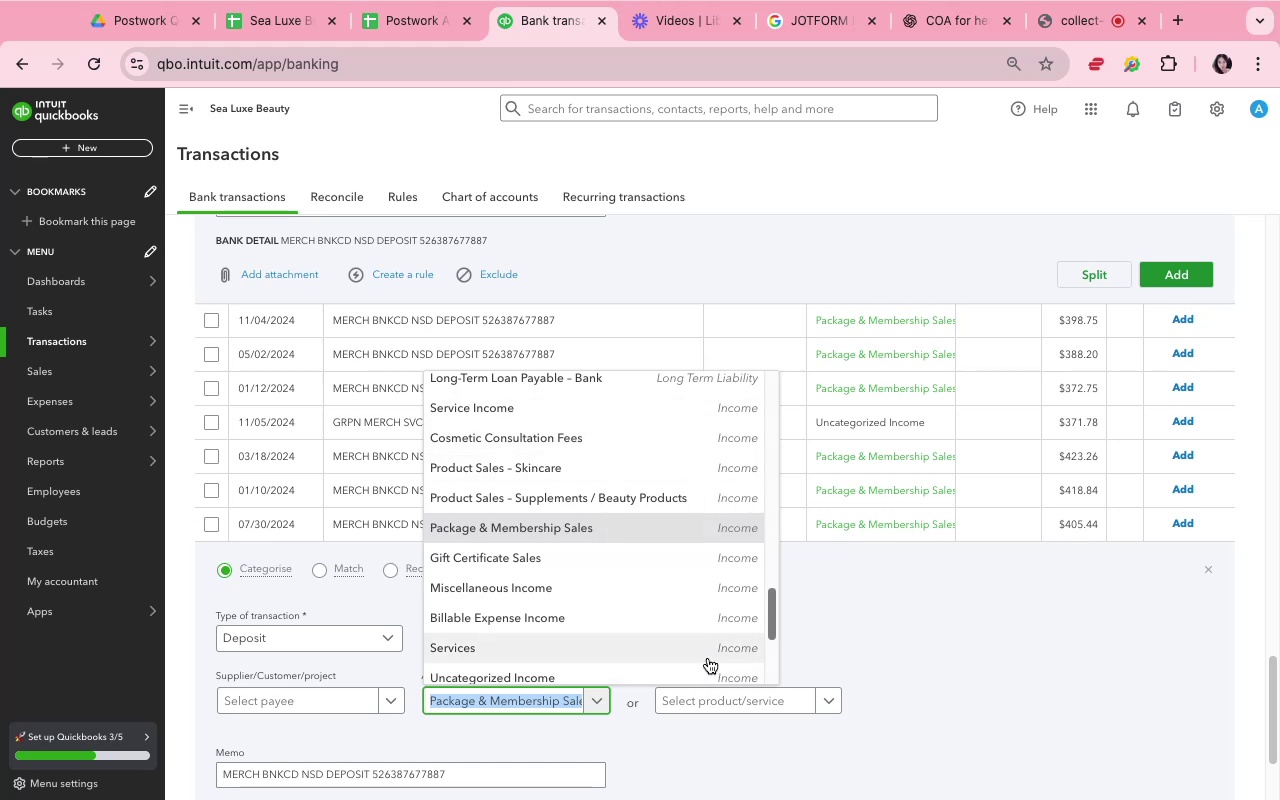 
wait(13.67)
 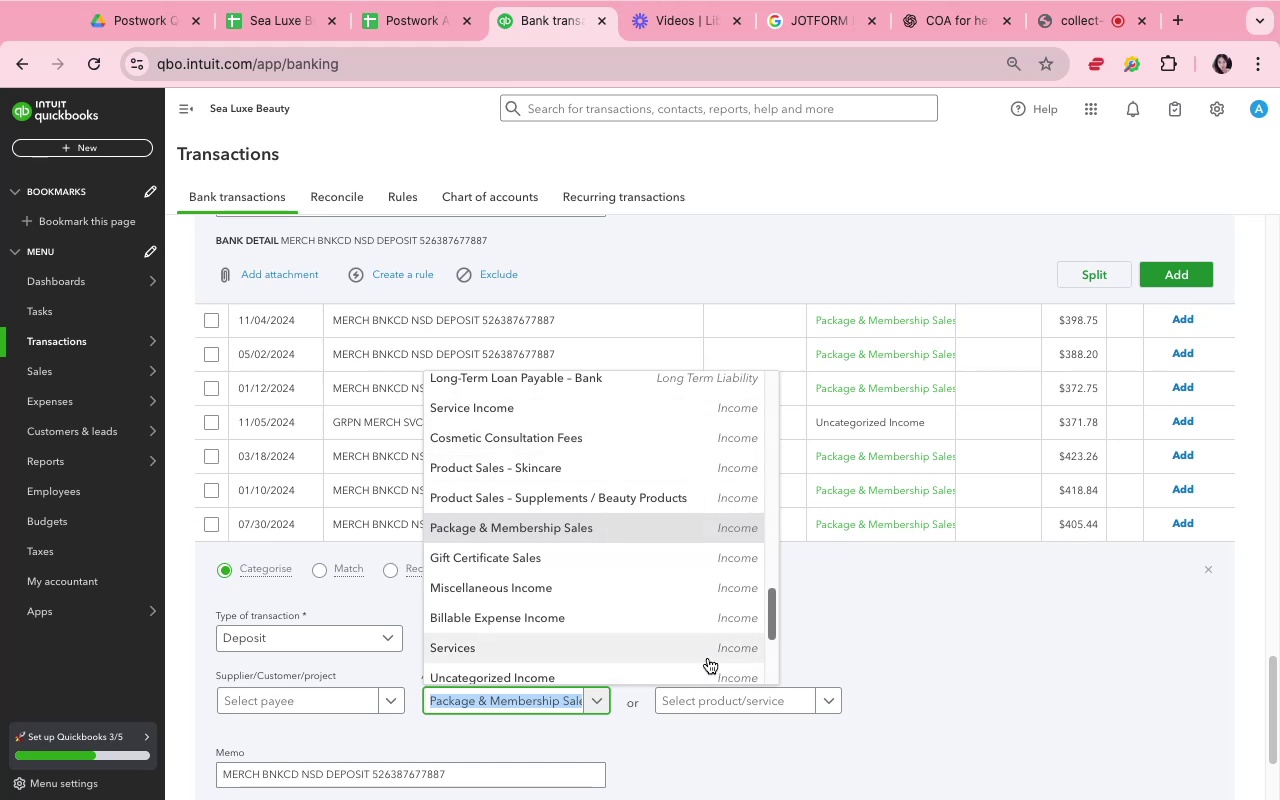 
scroll: coordinate [708, 446], scroll_direction: up, amount: 10.0
 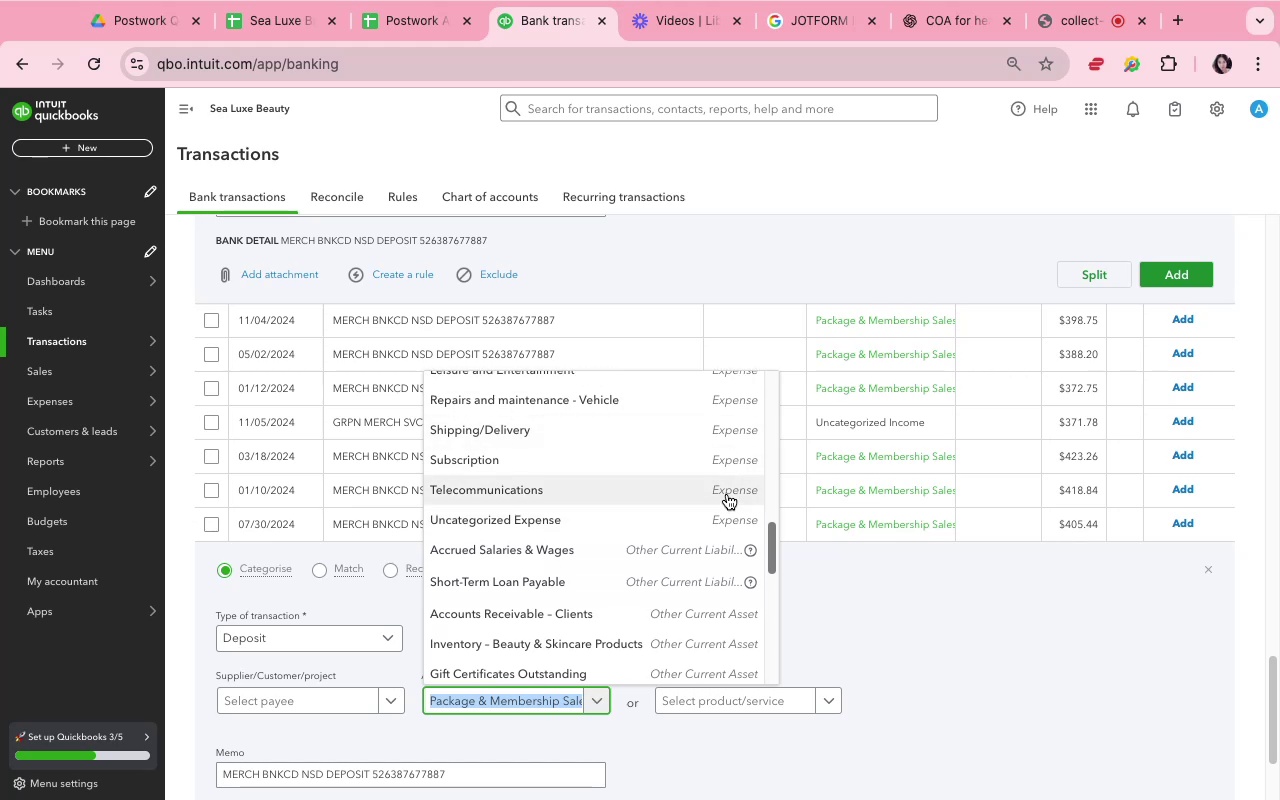 
wait(10.58)
 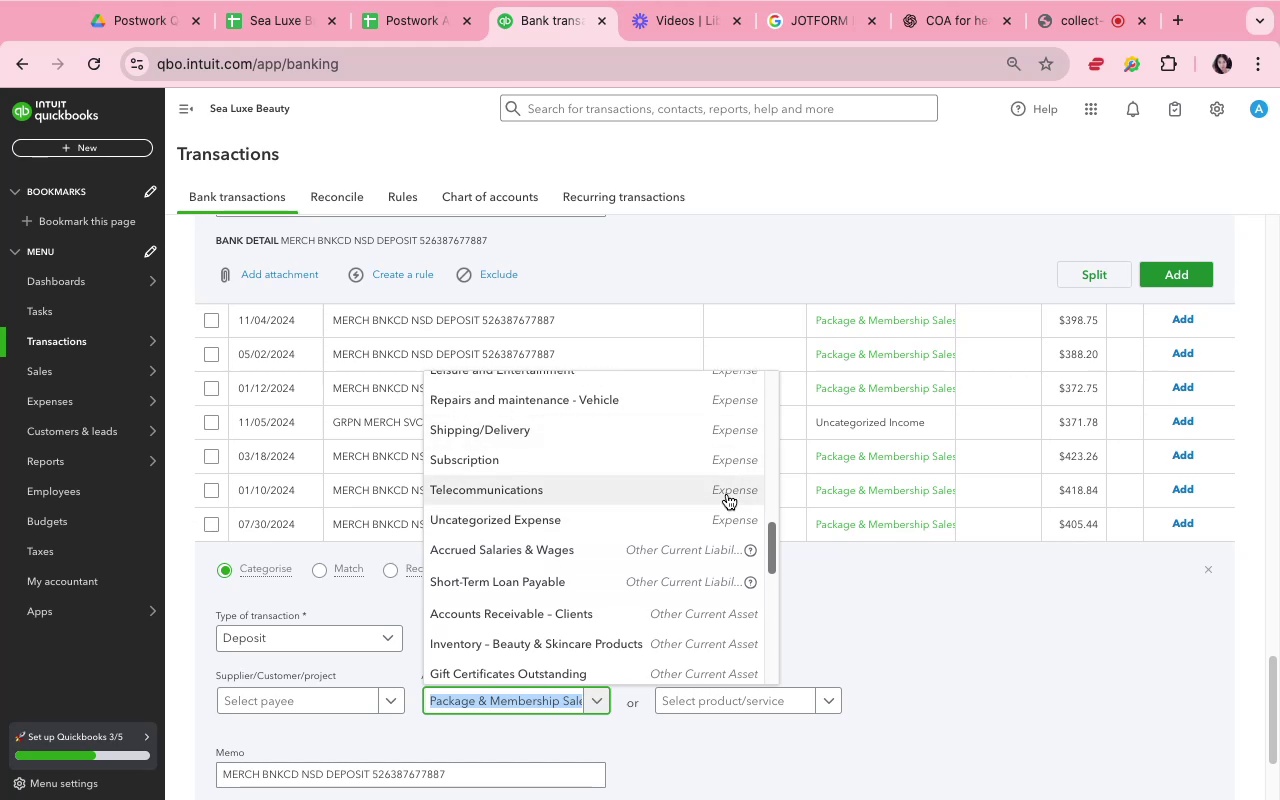 
scroll: coordinate [682, 563], scroll_direction: down, amount: 8.0
 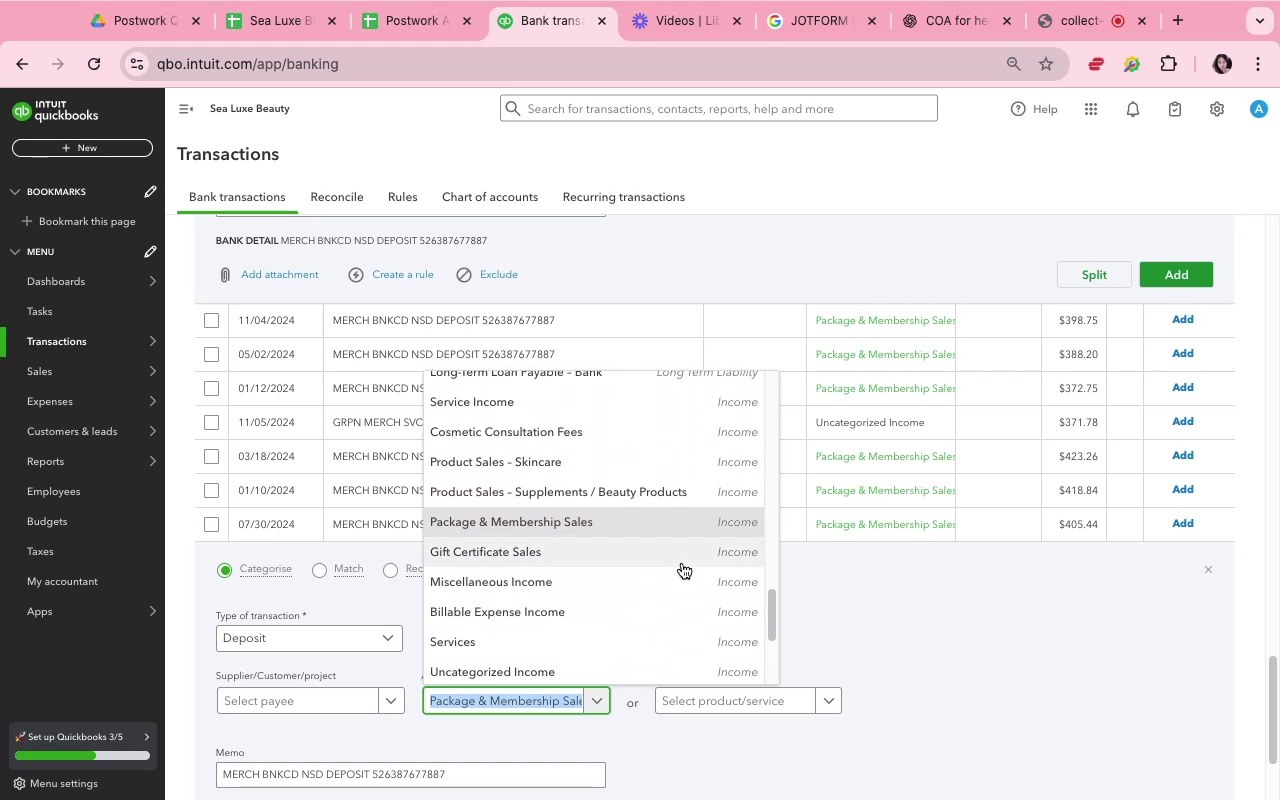 
left_click([659, 488])
 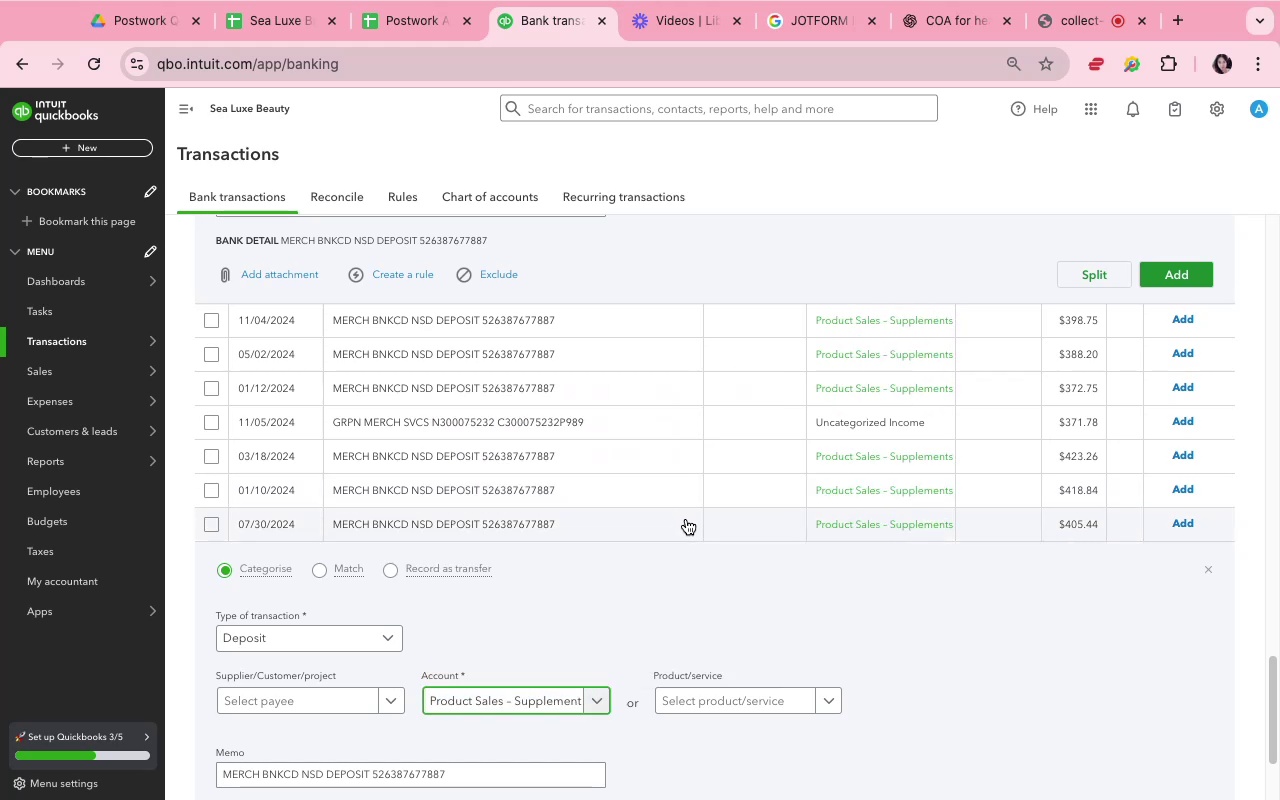 
scroll: coordinate [701, 710], scroll_direction: down, amount: 4.0
 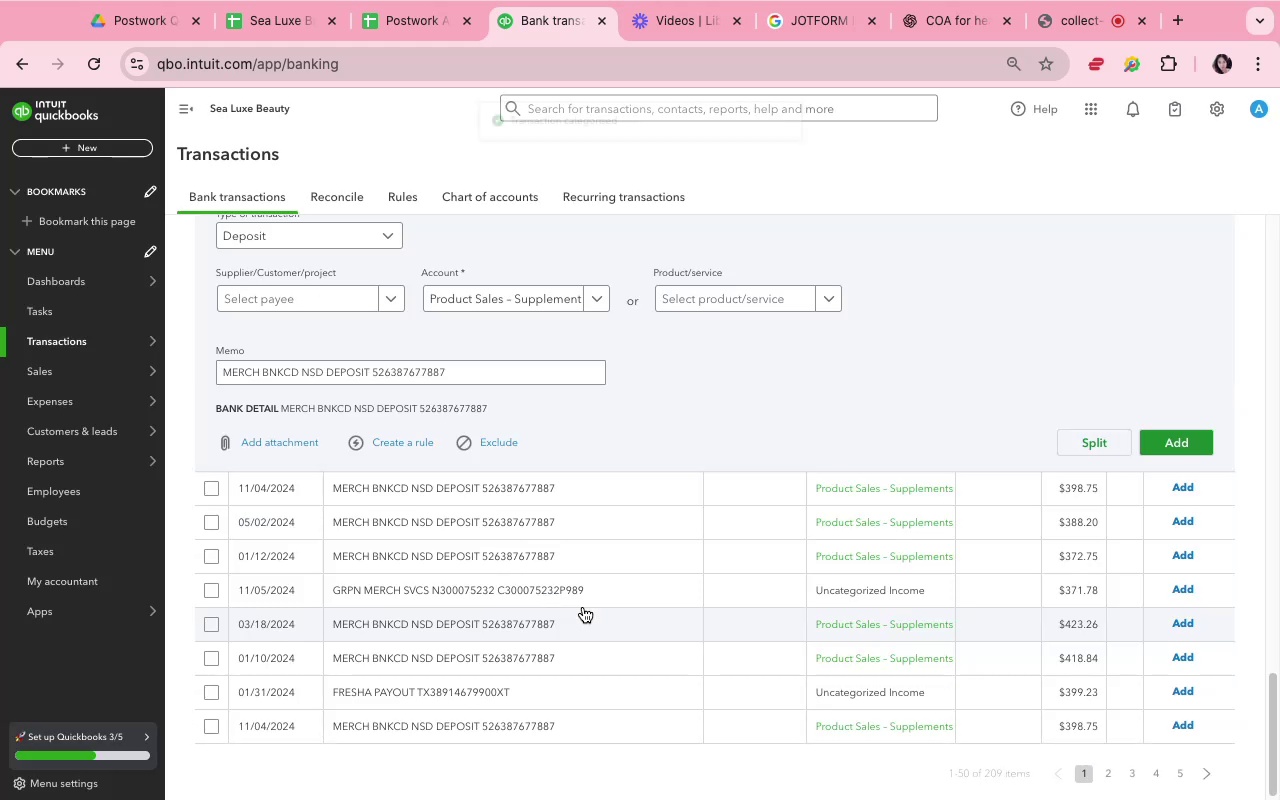 
wait(6.12)
 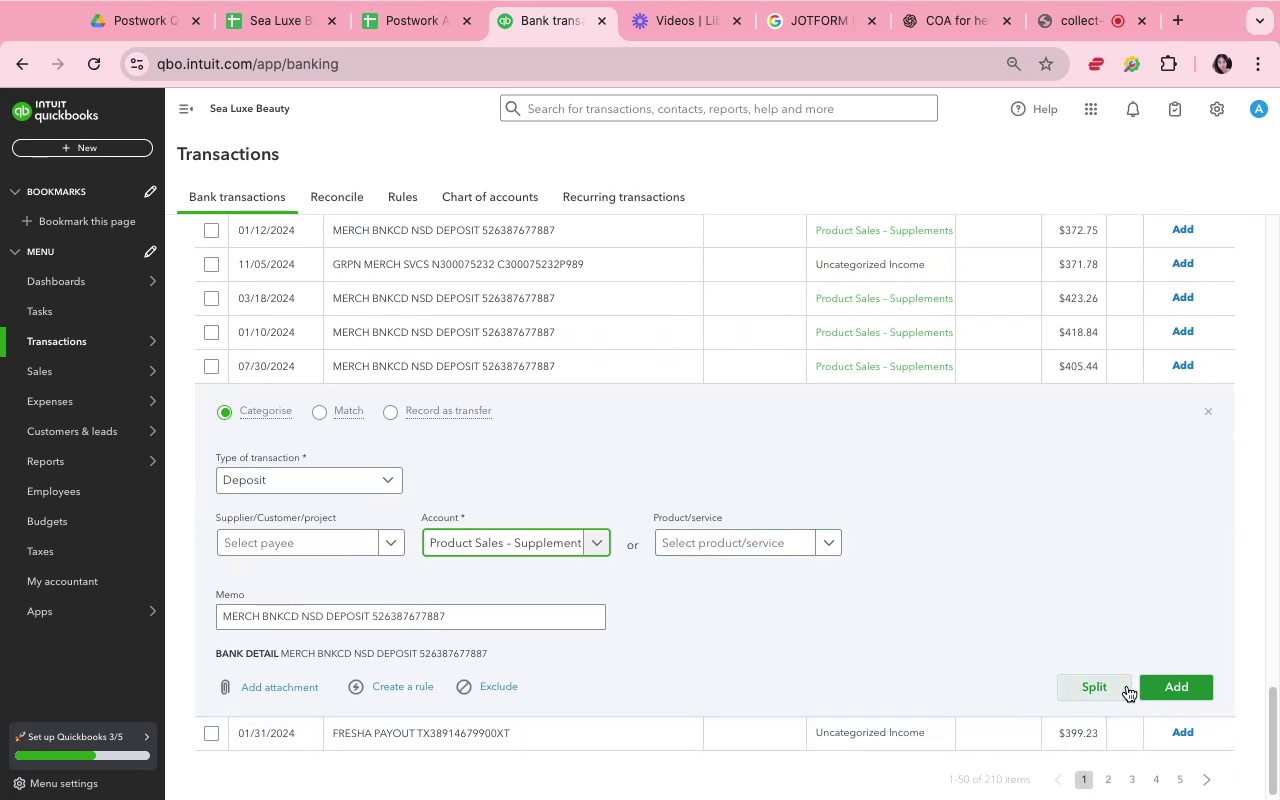 
scroll: coordinate [787, 409], scroll_direction: up, amount: 60.0
 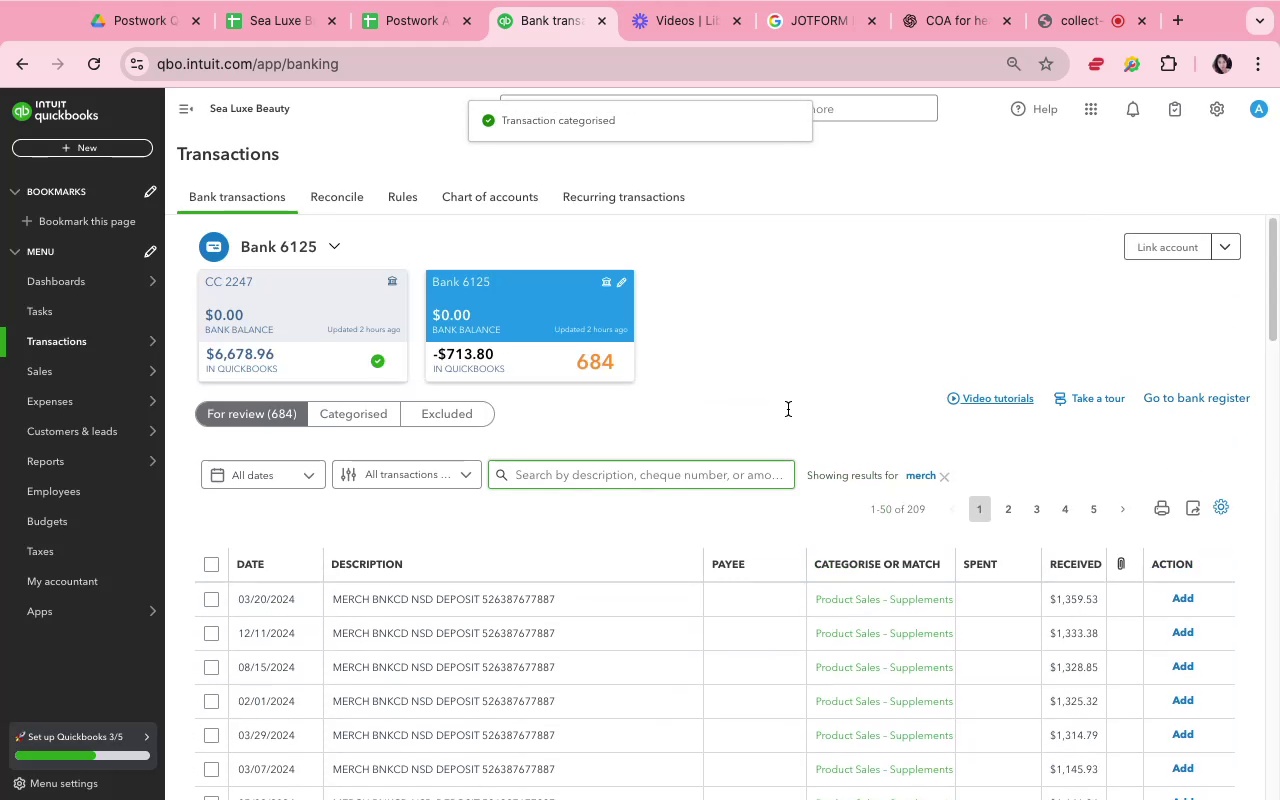 
scroll: coordinate [776, 507], scroll_direction: down, amount: 5.0
 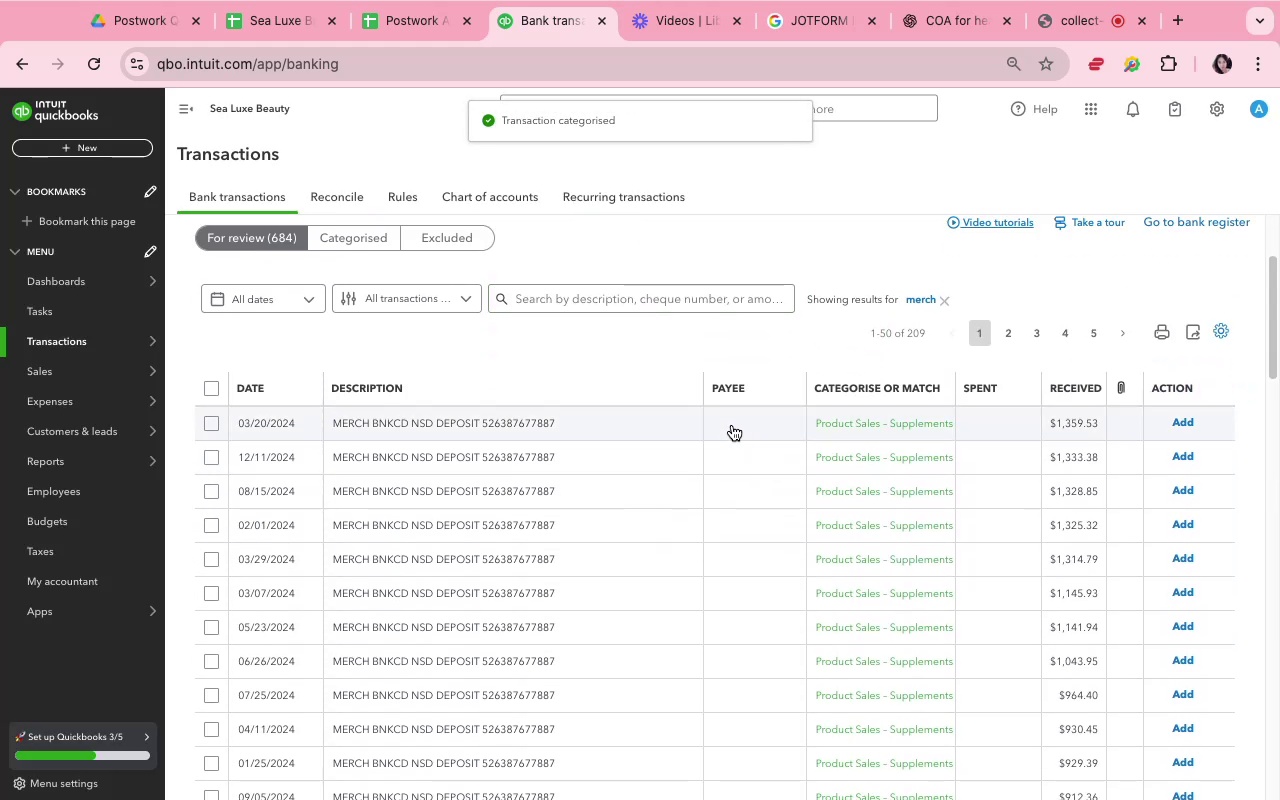 
left_click([732, 422])
 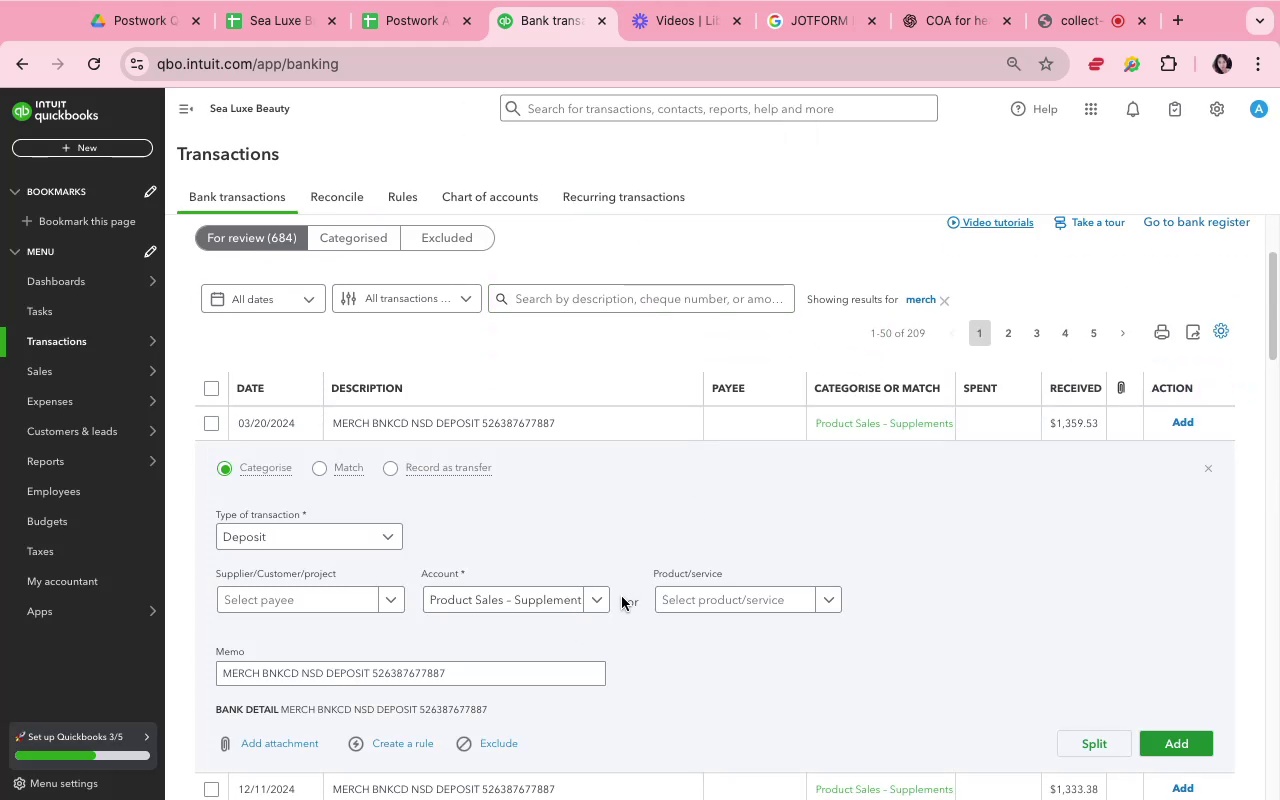 
left_click([604, 601])
 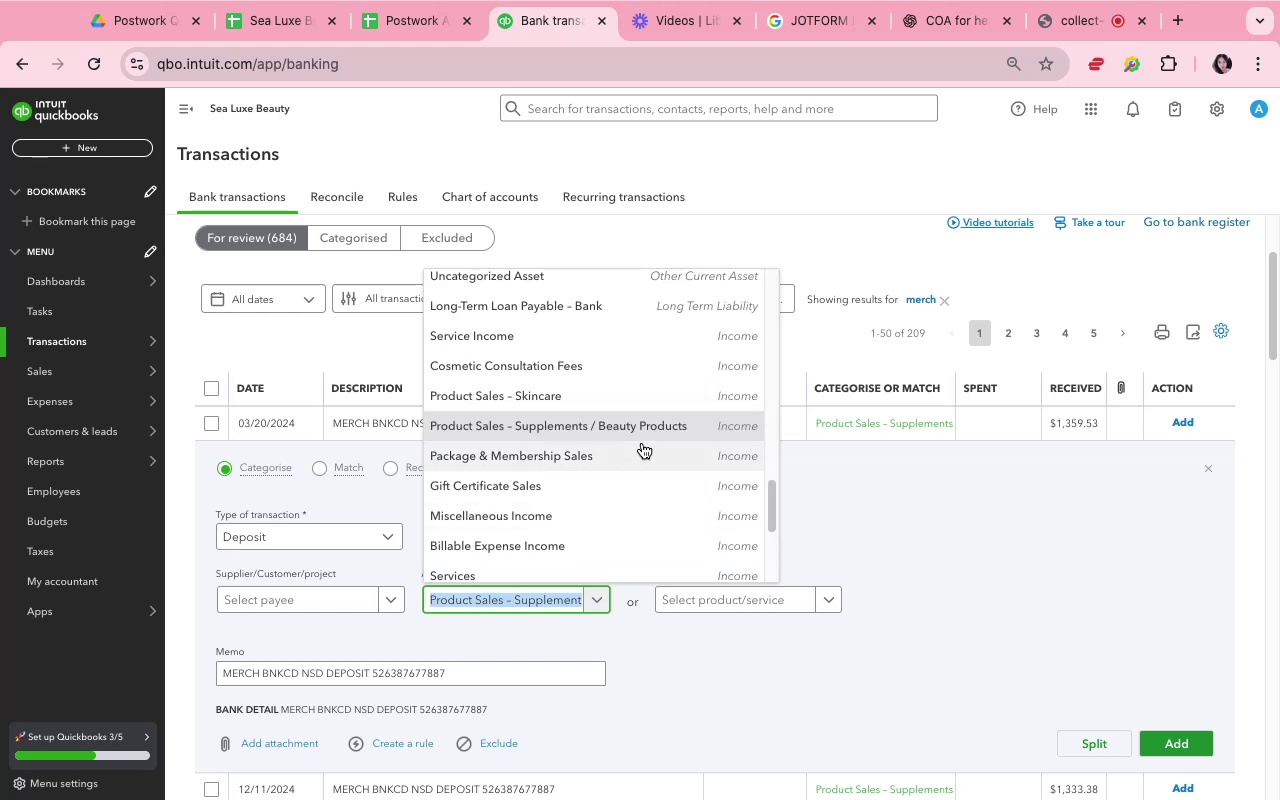 
left_click([642, 443])
 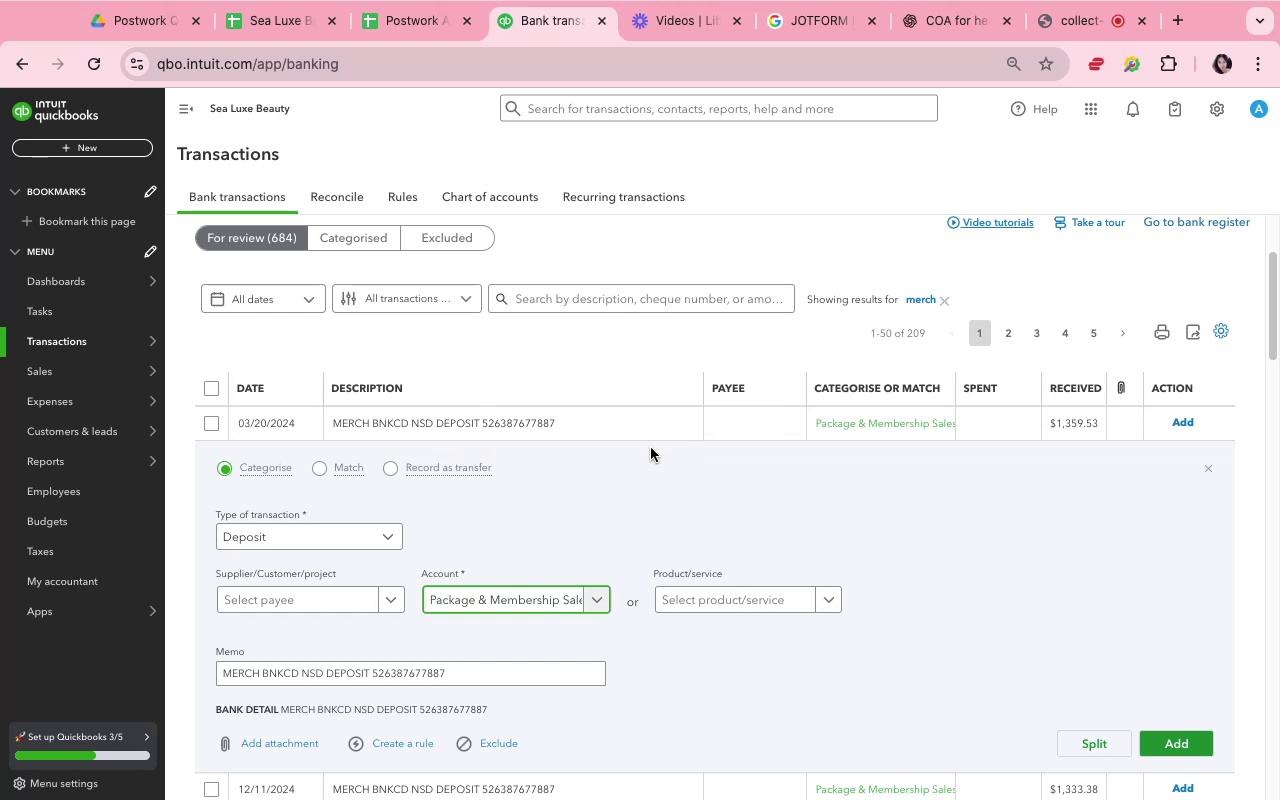 
left_click([726, 520])
 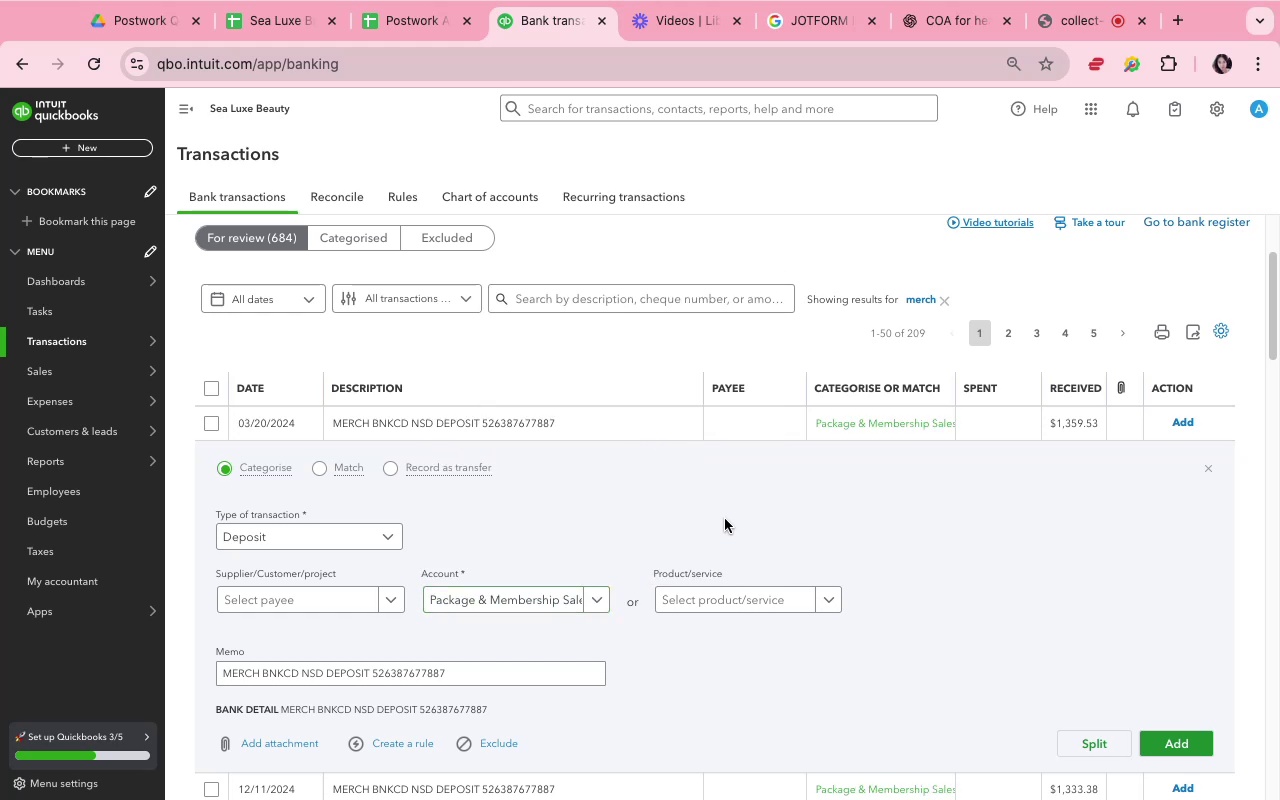 
left_click([725, 517])
 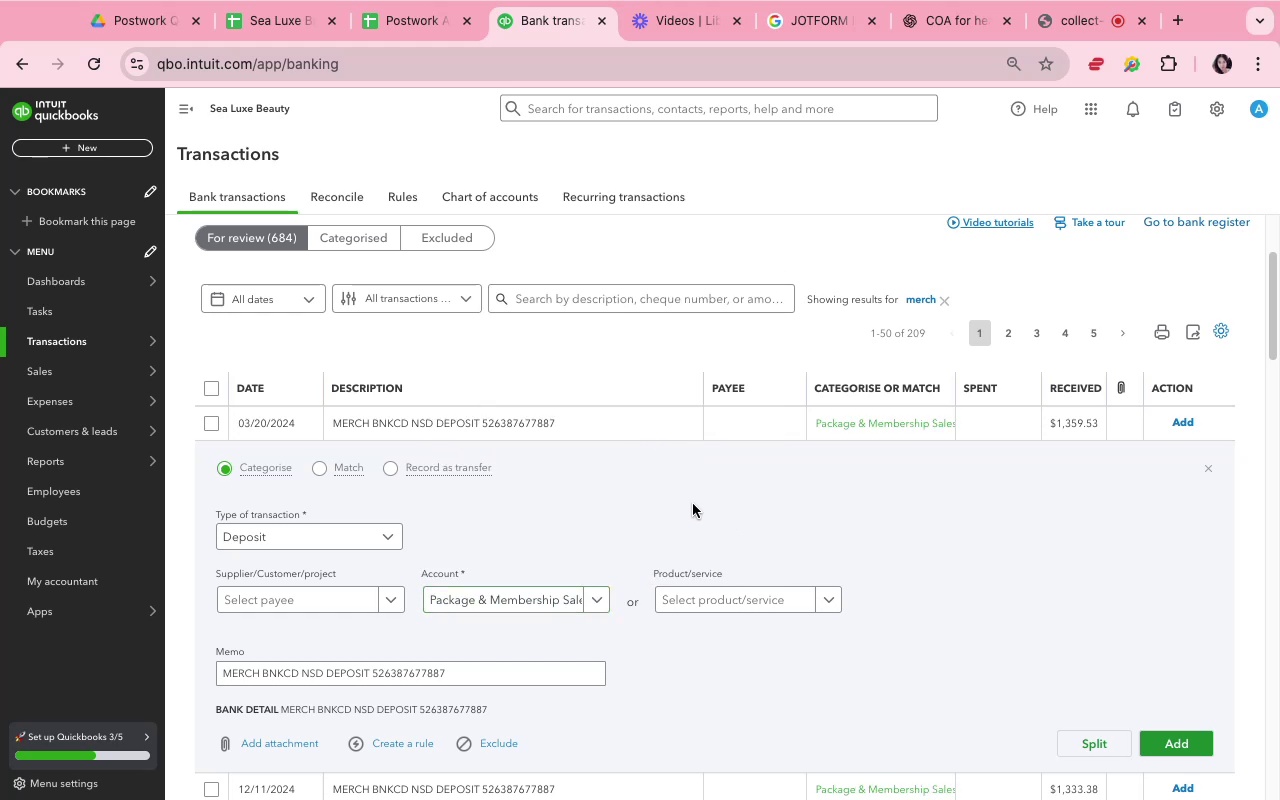 
wait(8.59)
 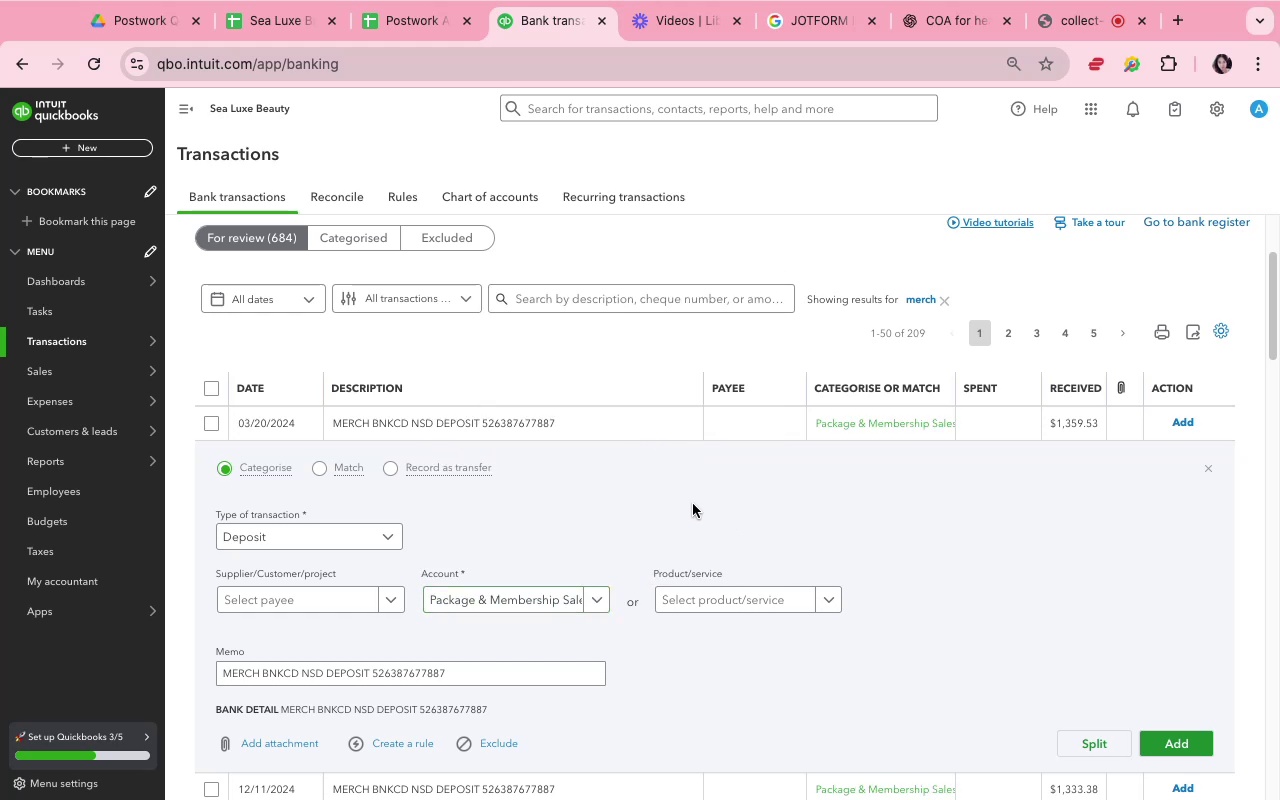 
left_click([634, 467])
 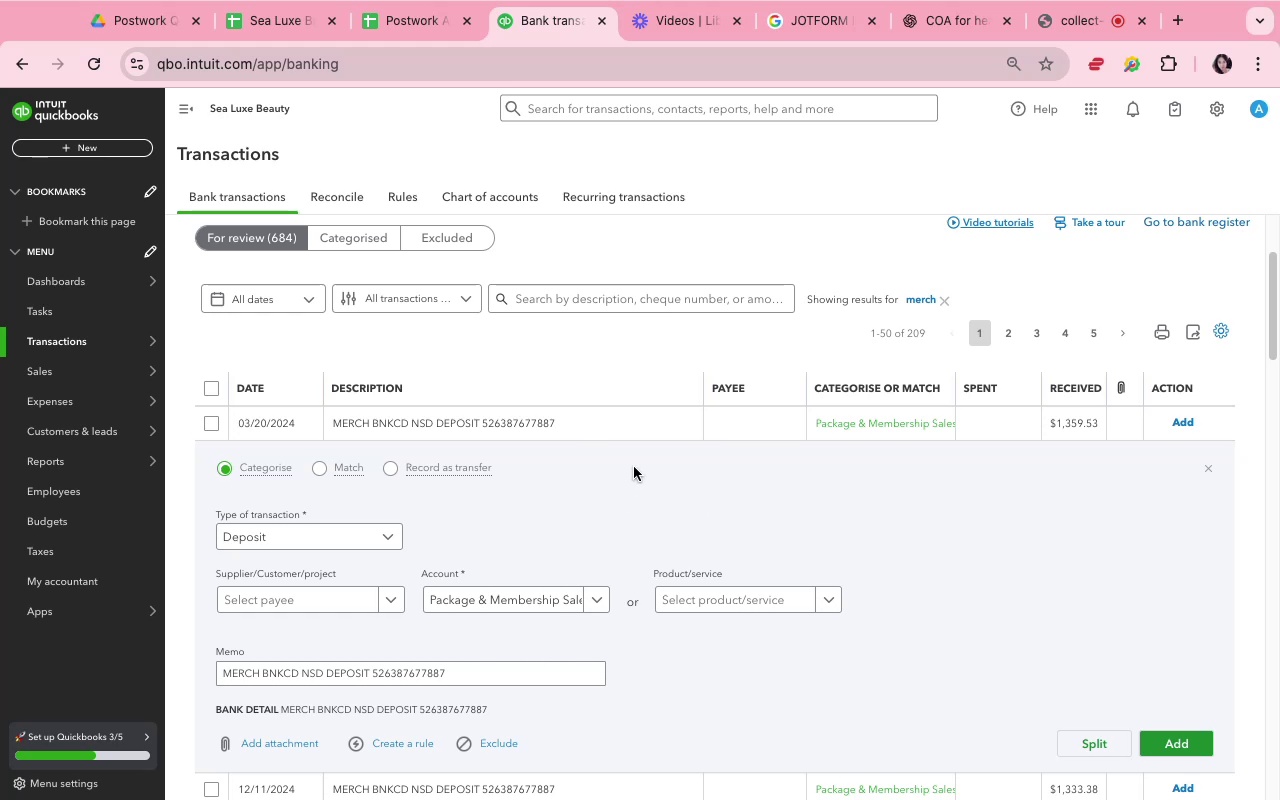 
scroll: coordinate [640, 466], scroll_direction: down, amount: 3.0
 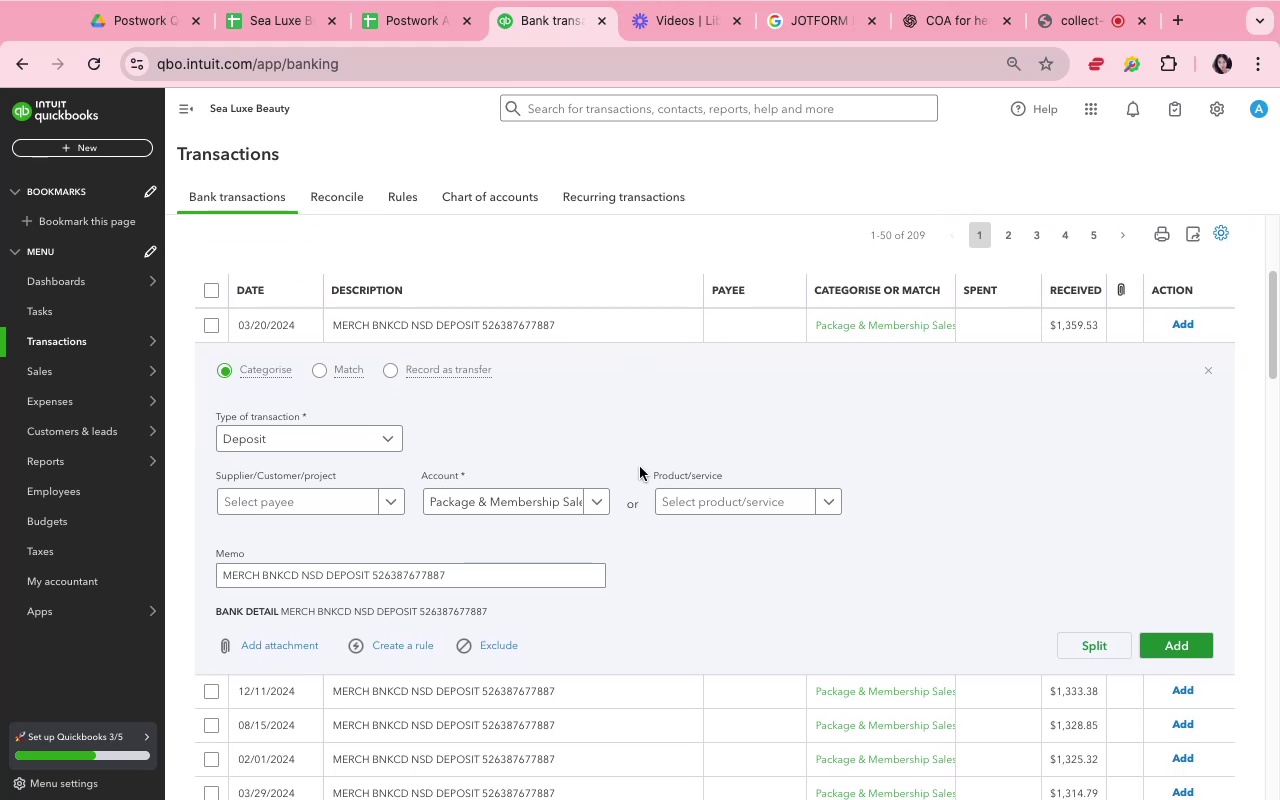 
wait(5.11)
 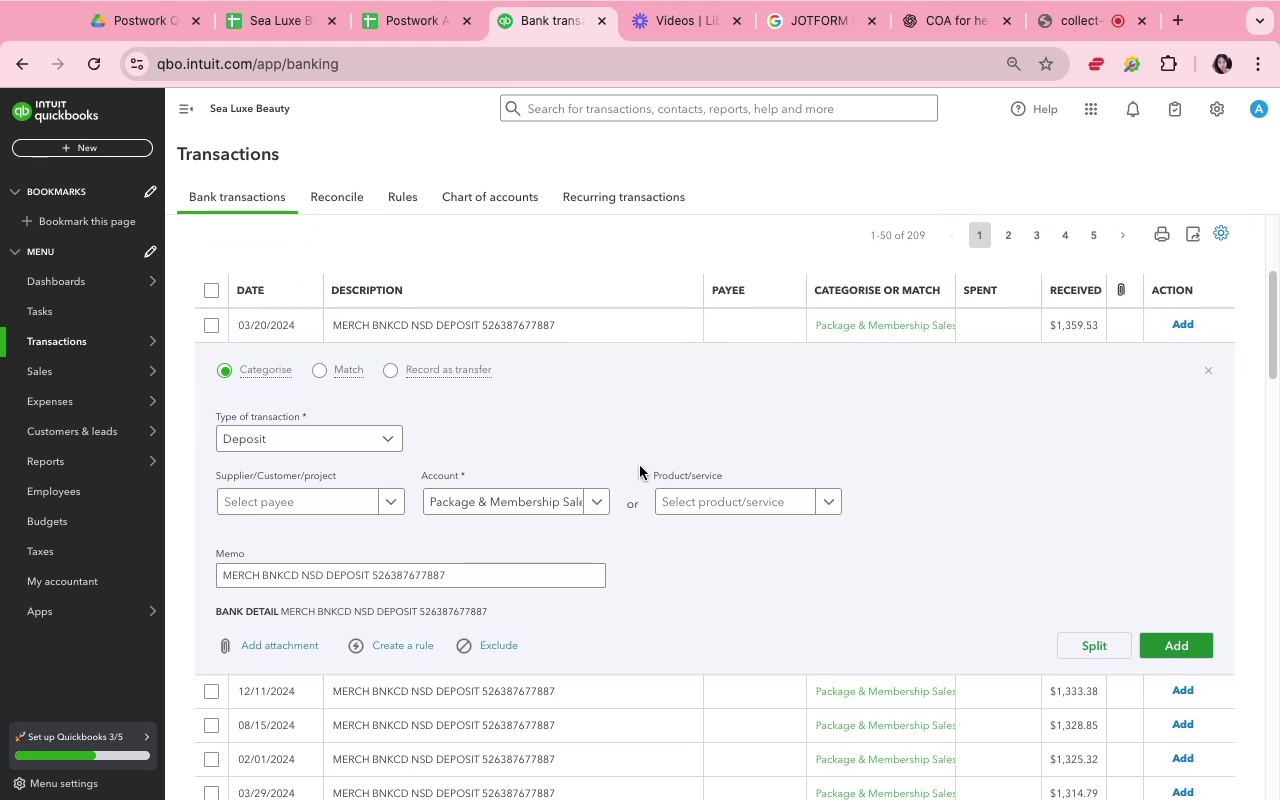 
left_click([640, 467])
 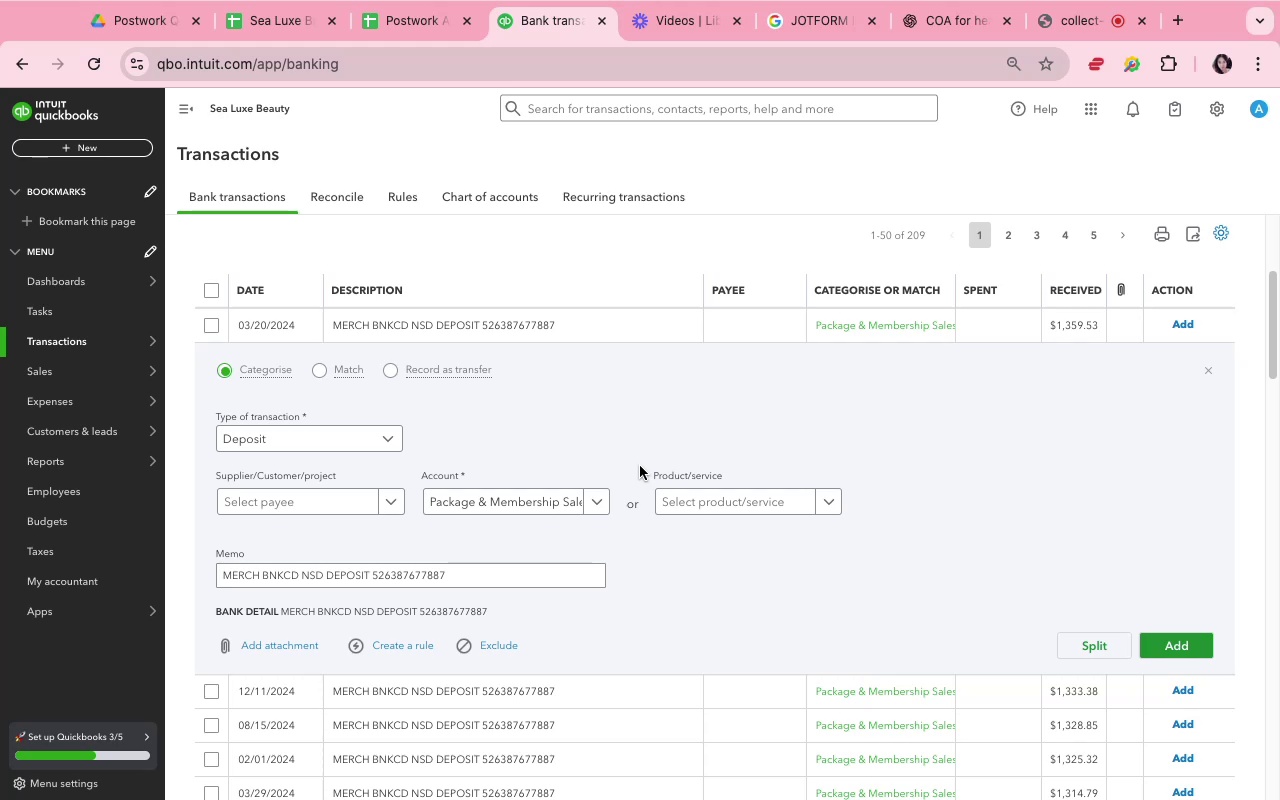 
left_click([640, 466])
 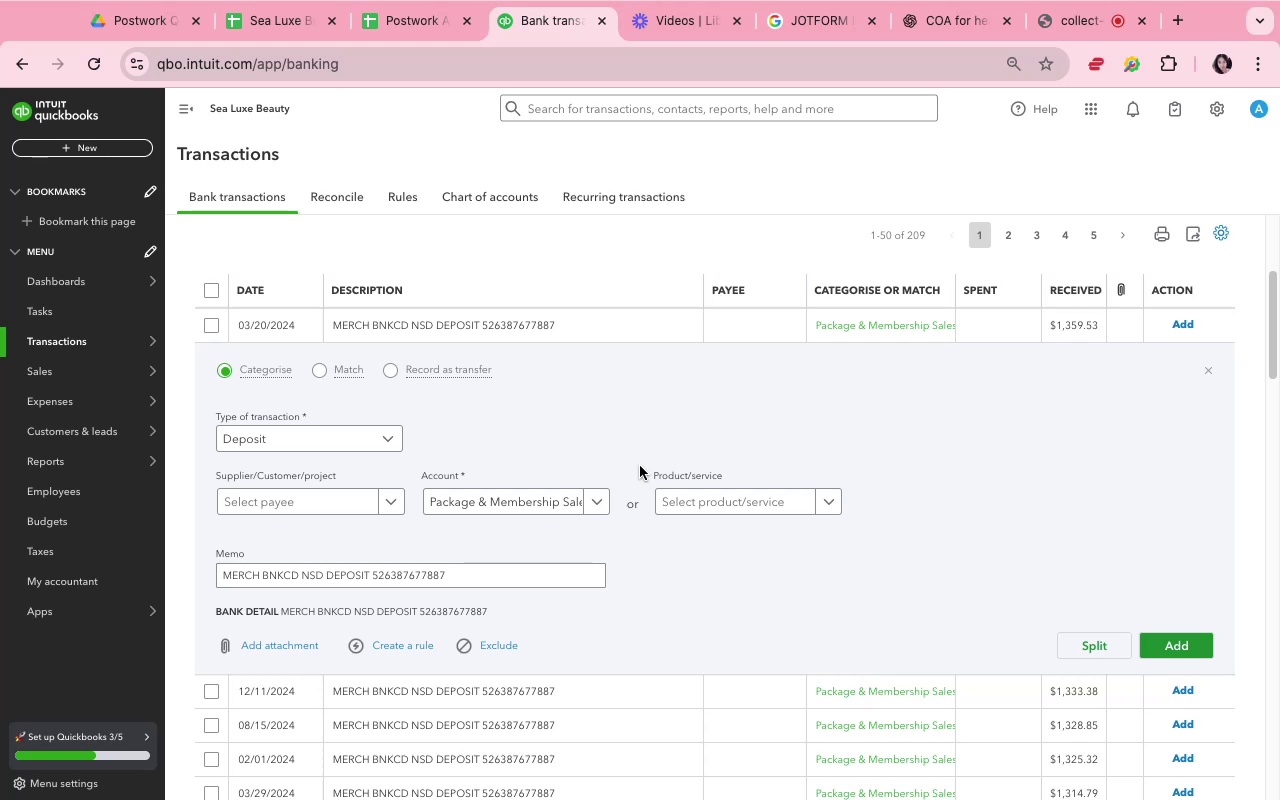 
left_click([640, 466])
 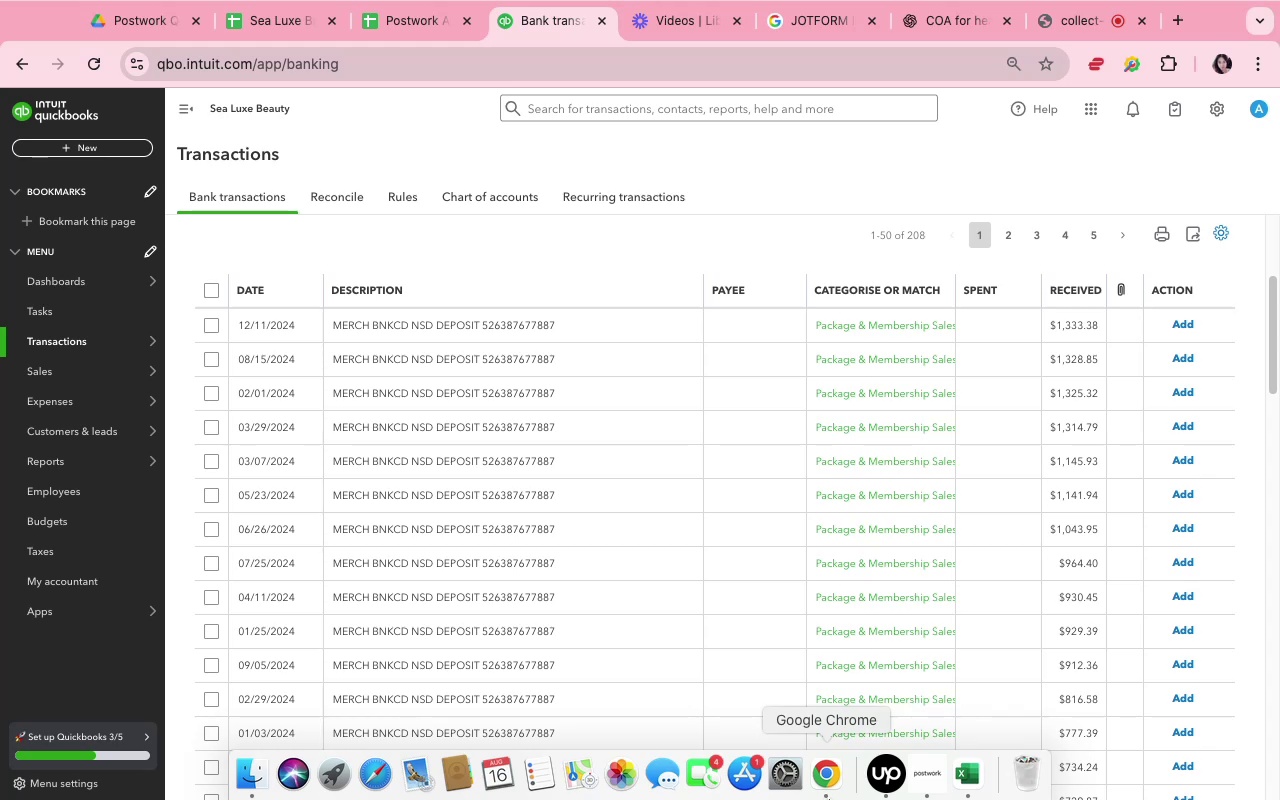 
wait(85.21)
 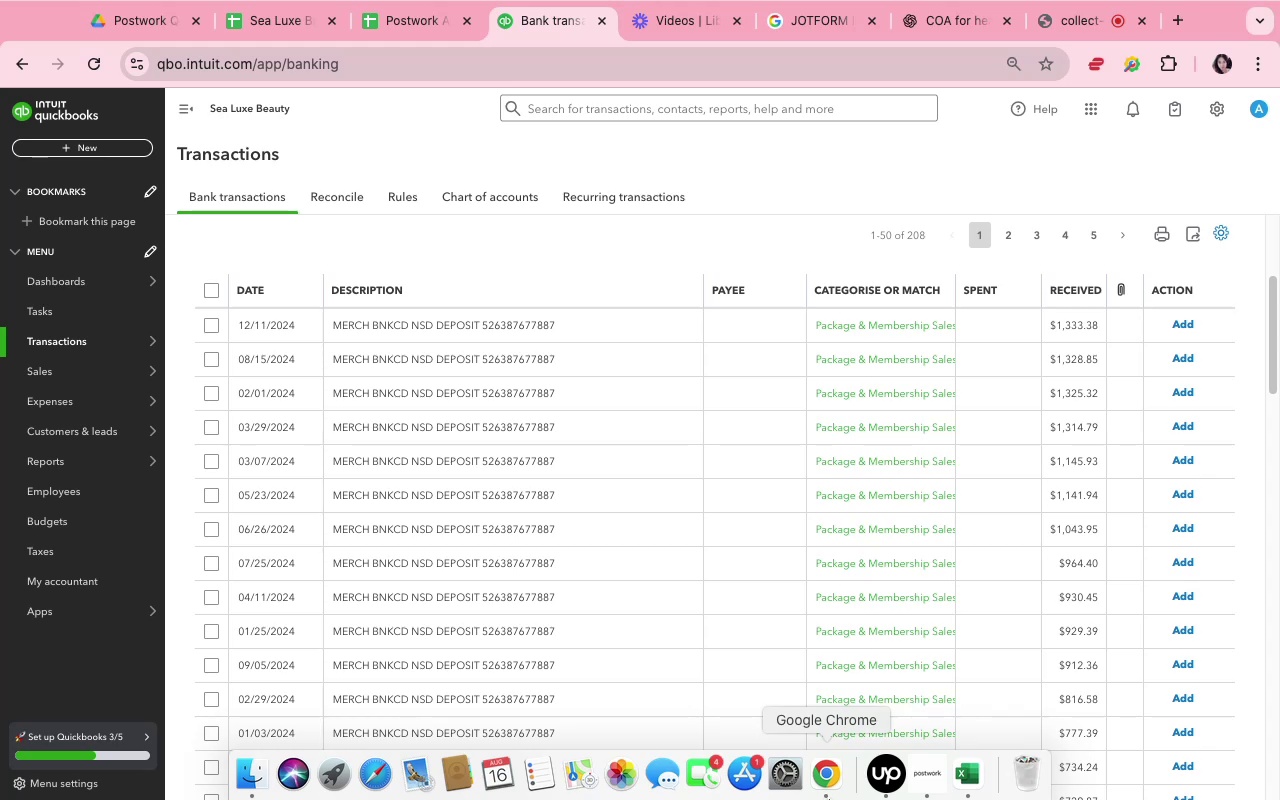 
mouse_move([407, 776])
 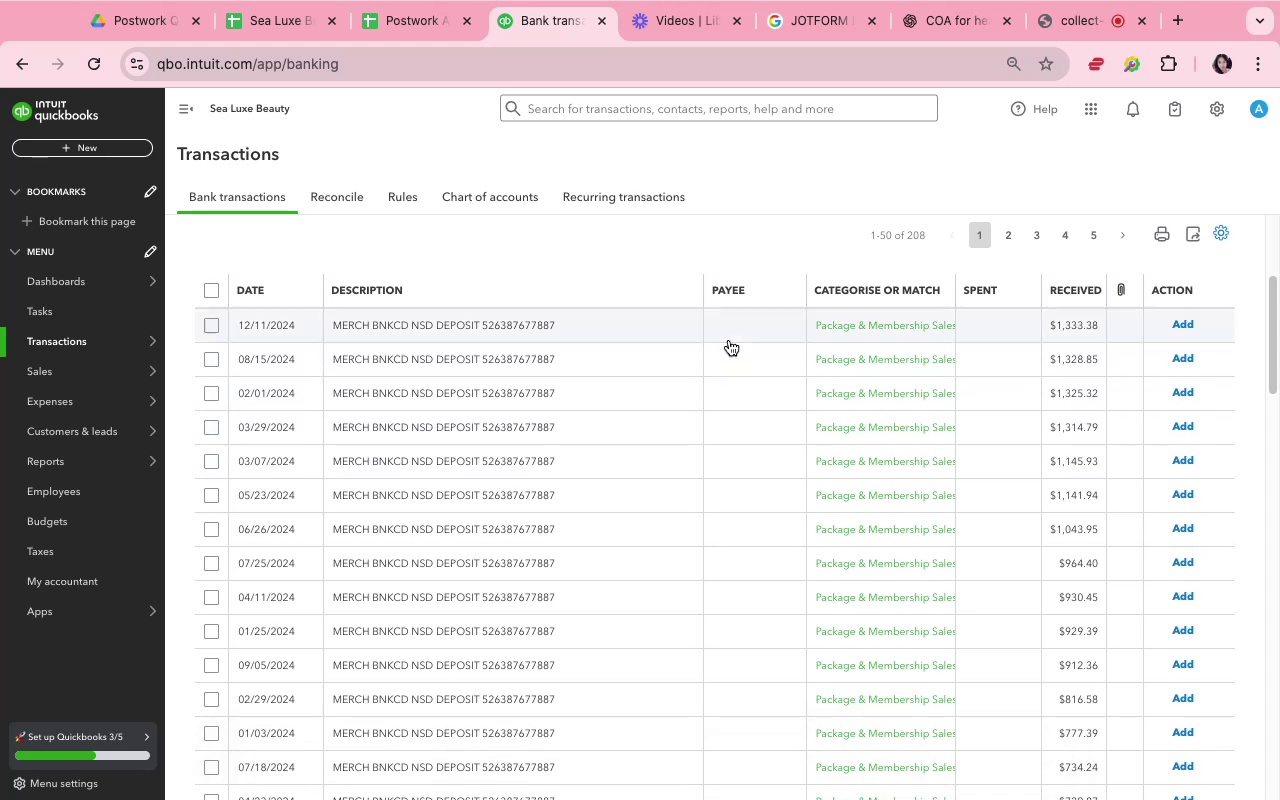 
left_click([728, 327])
 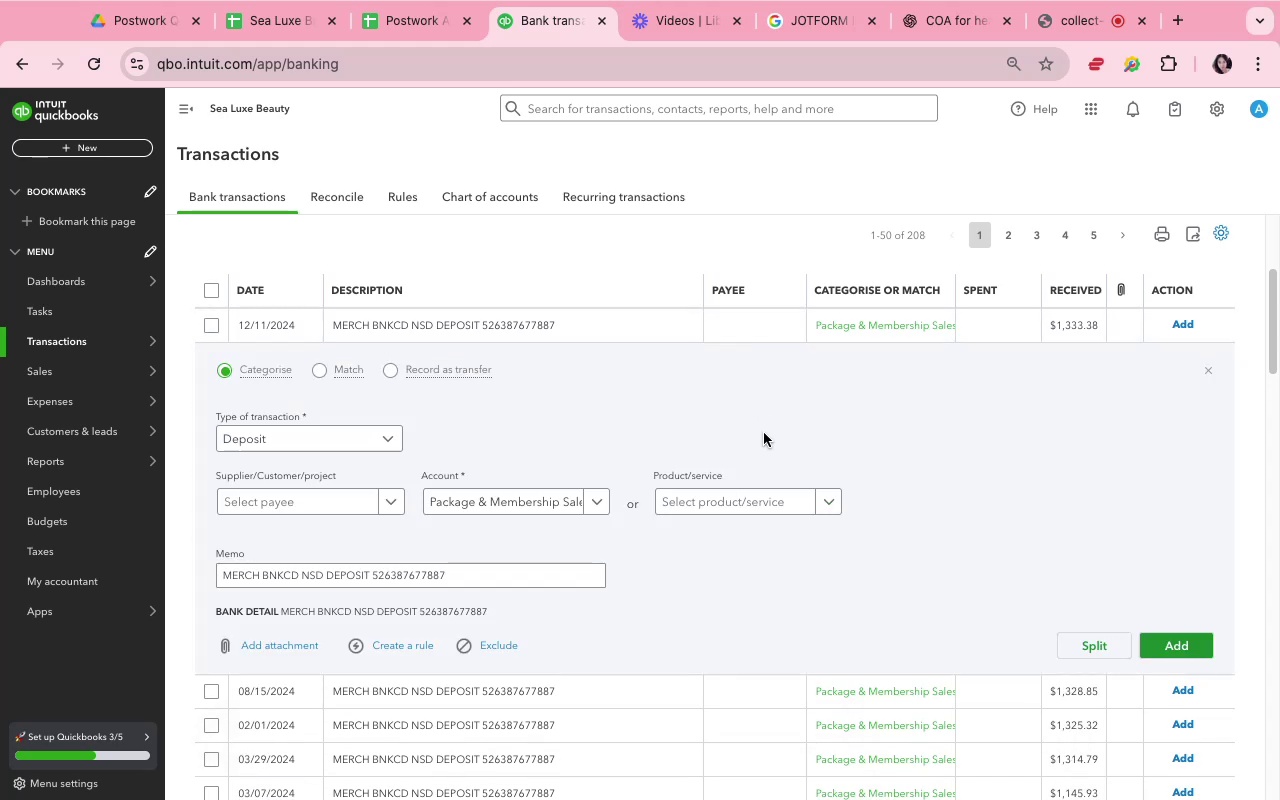 
left_click([762, 430])
 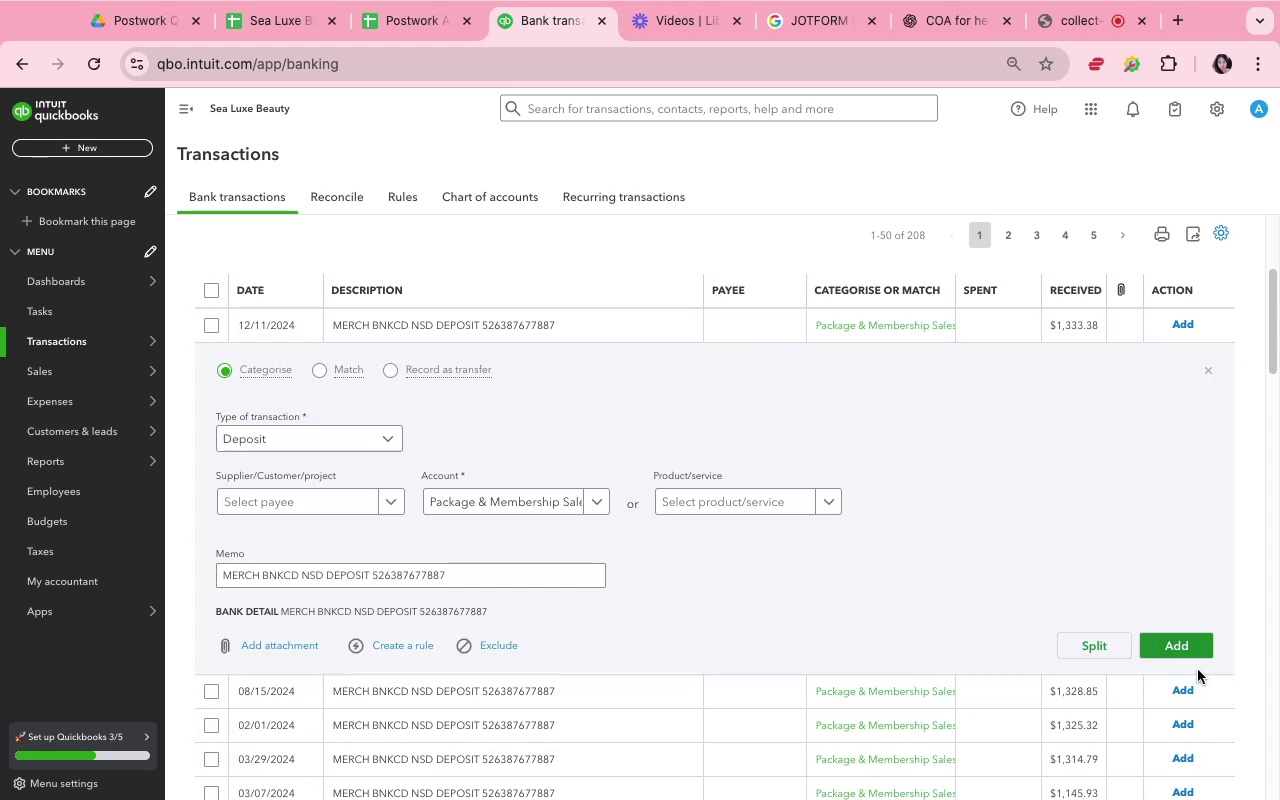 
left_click([1183, 653])
 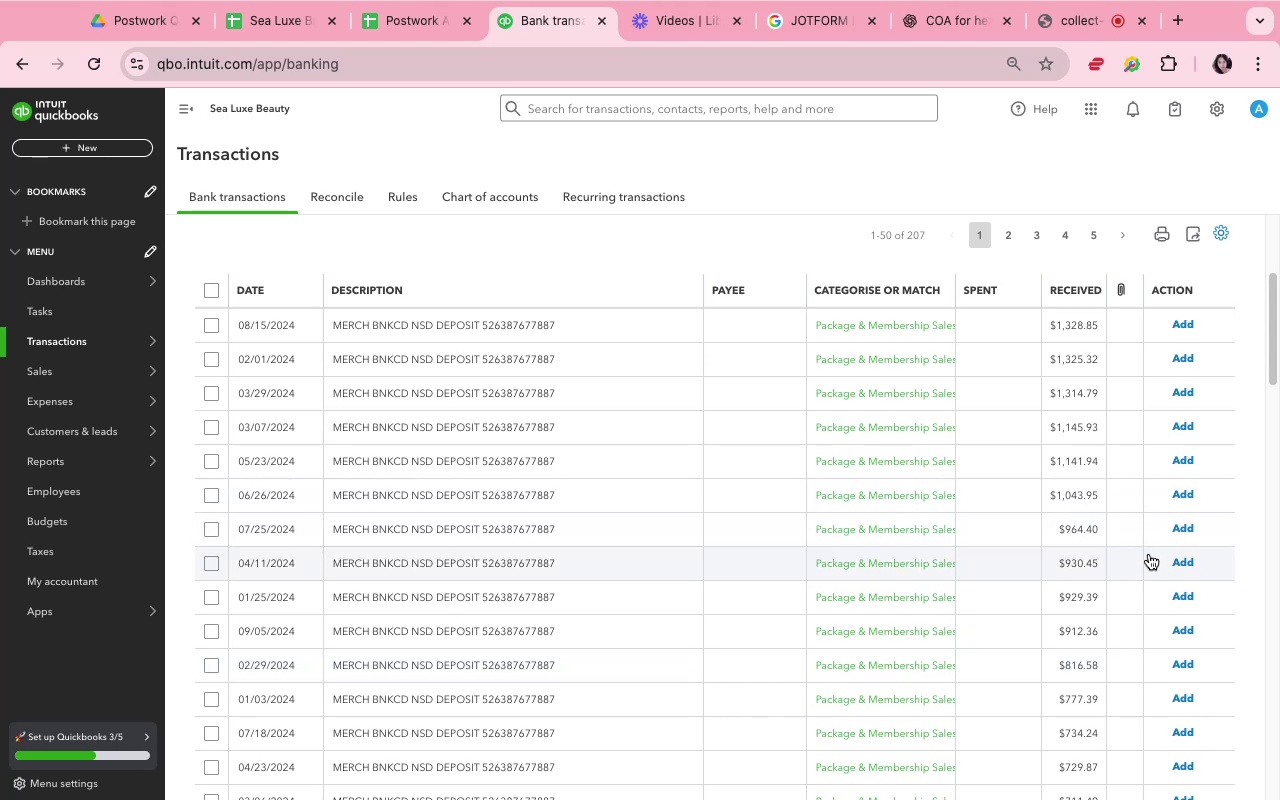 
wait(54.88)
 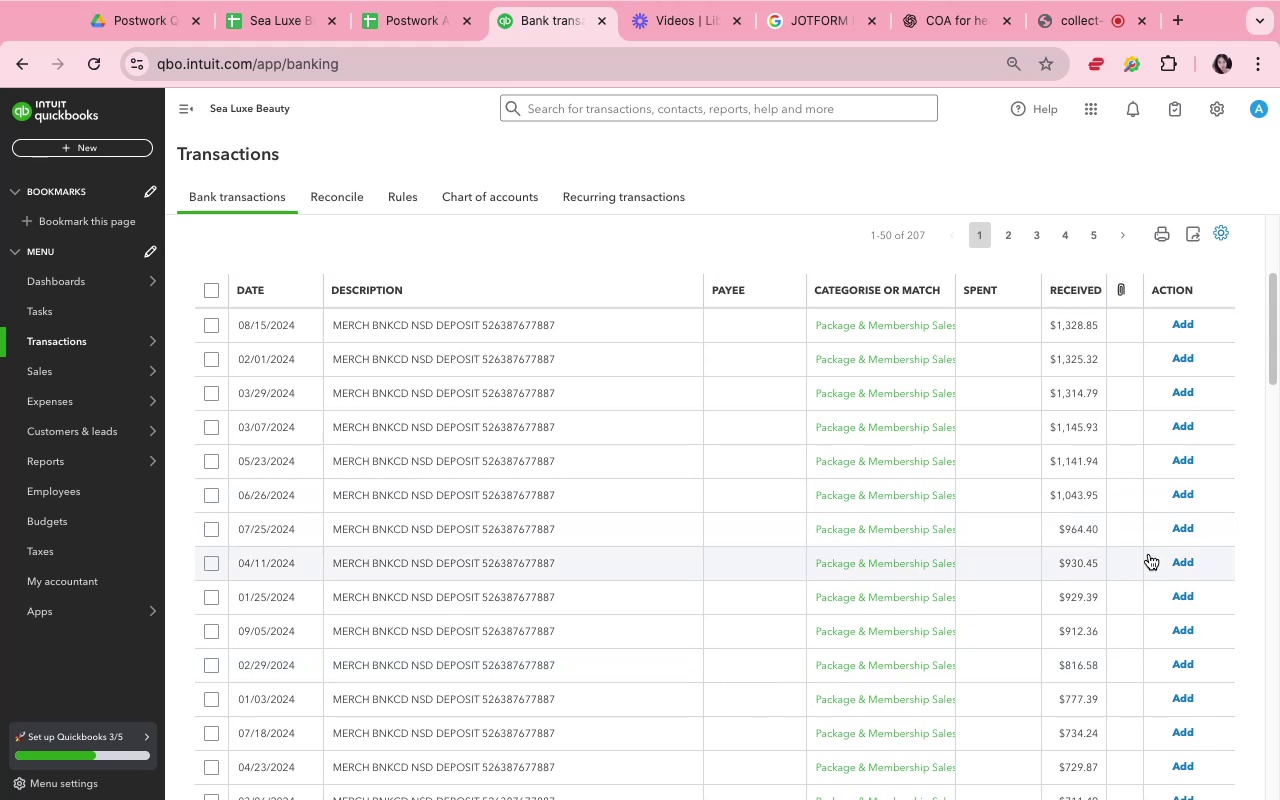 
left_click([791, 326])
 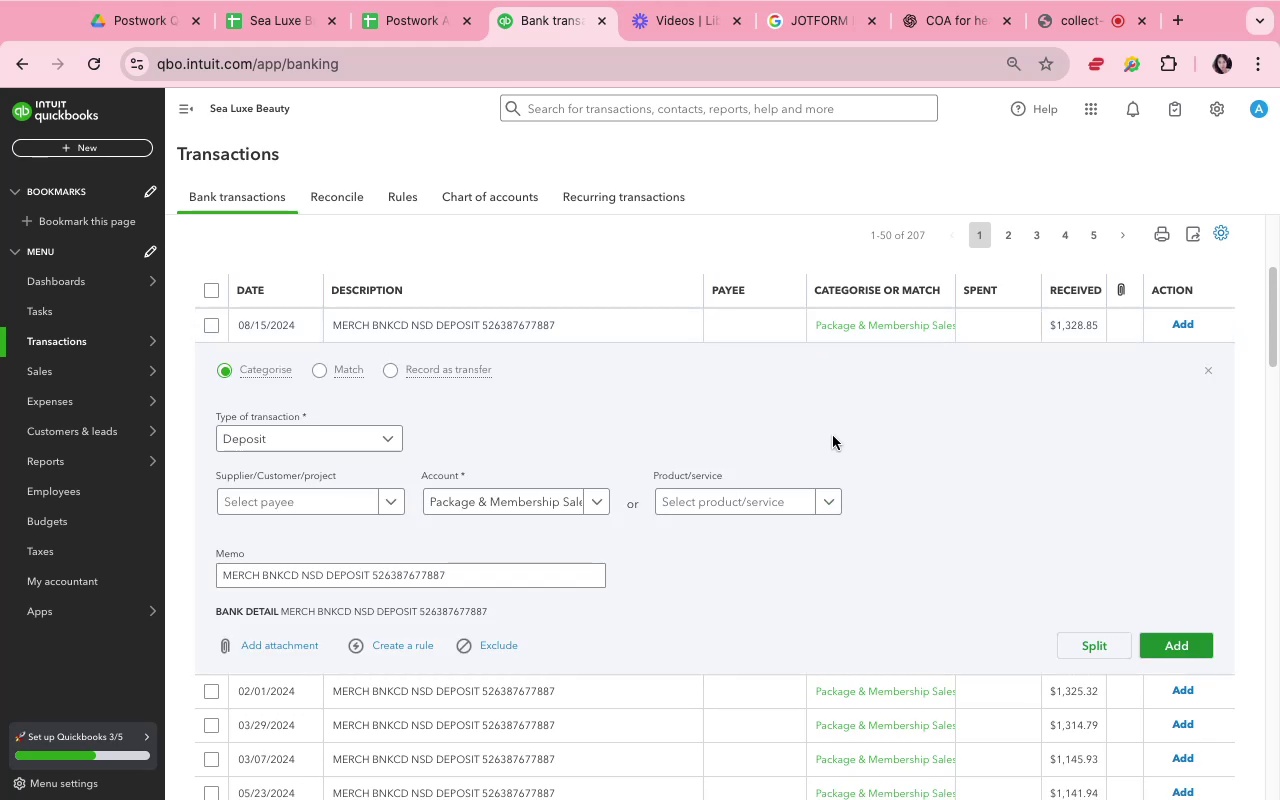 
left_click([822, 404])
 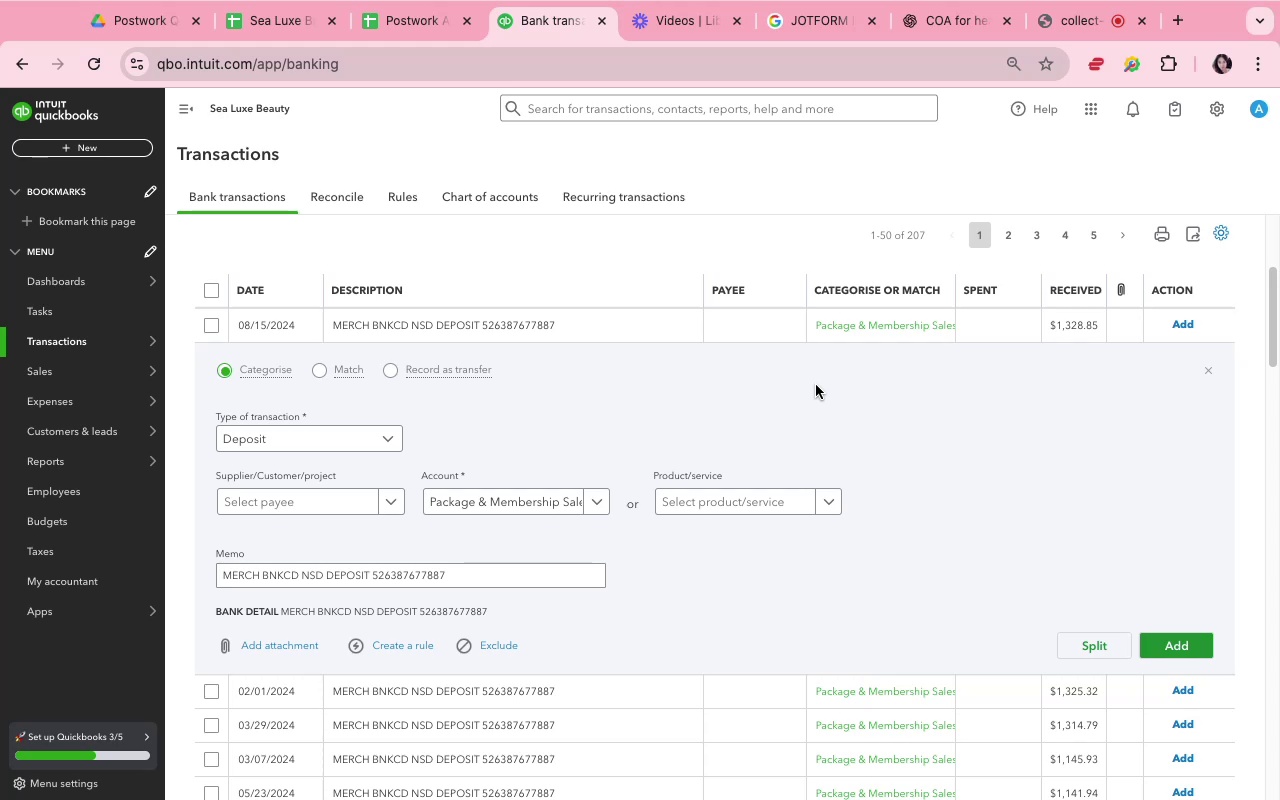 
wait(42.8)
 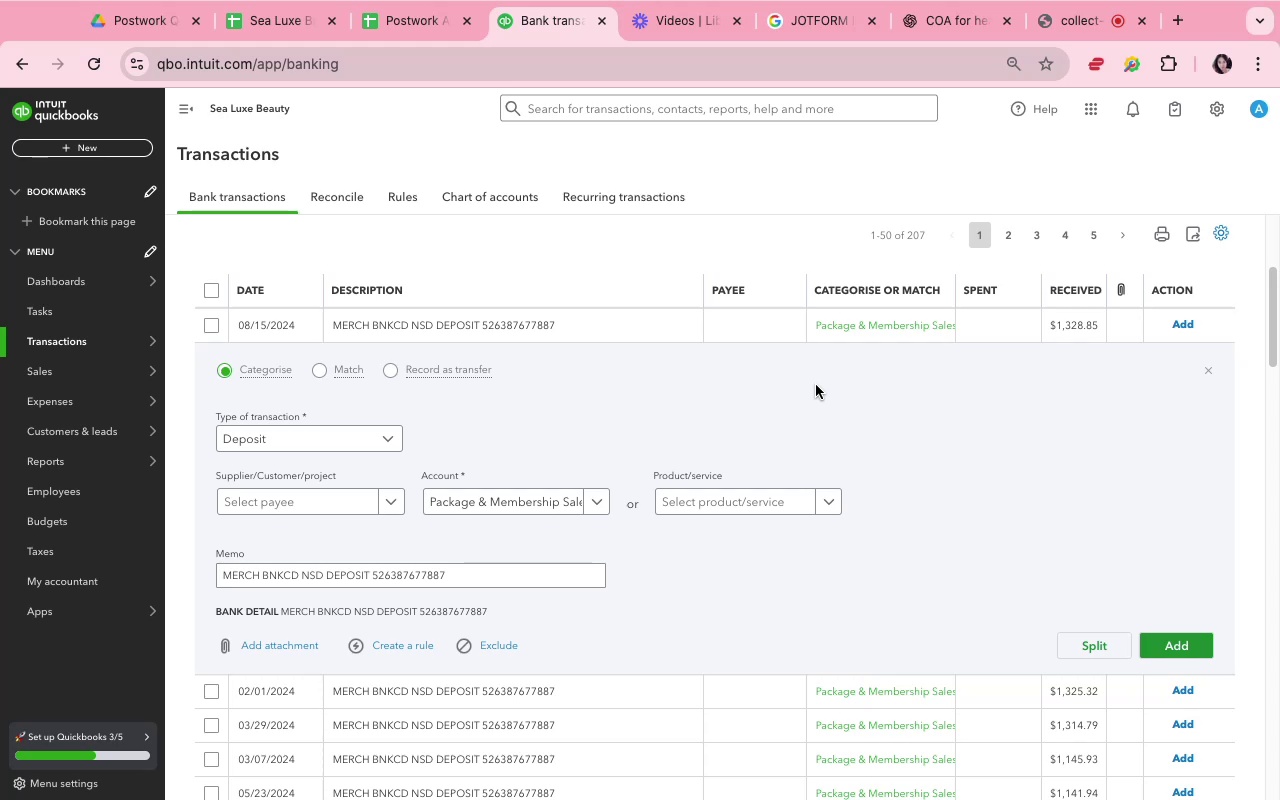 
left_click([596, 501])
 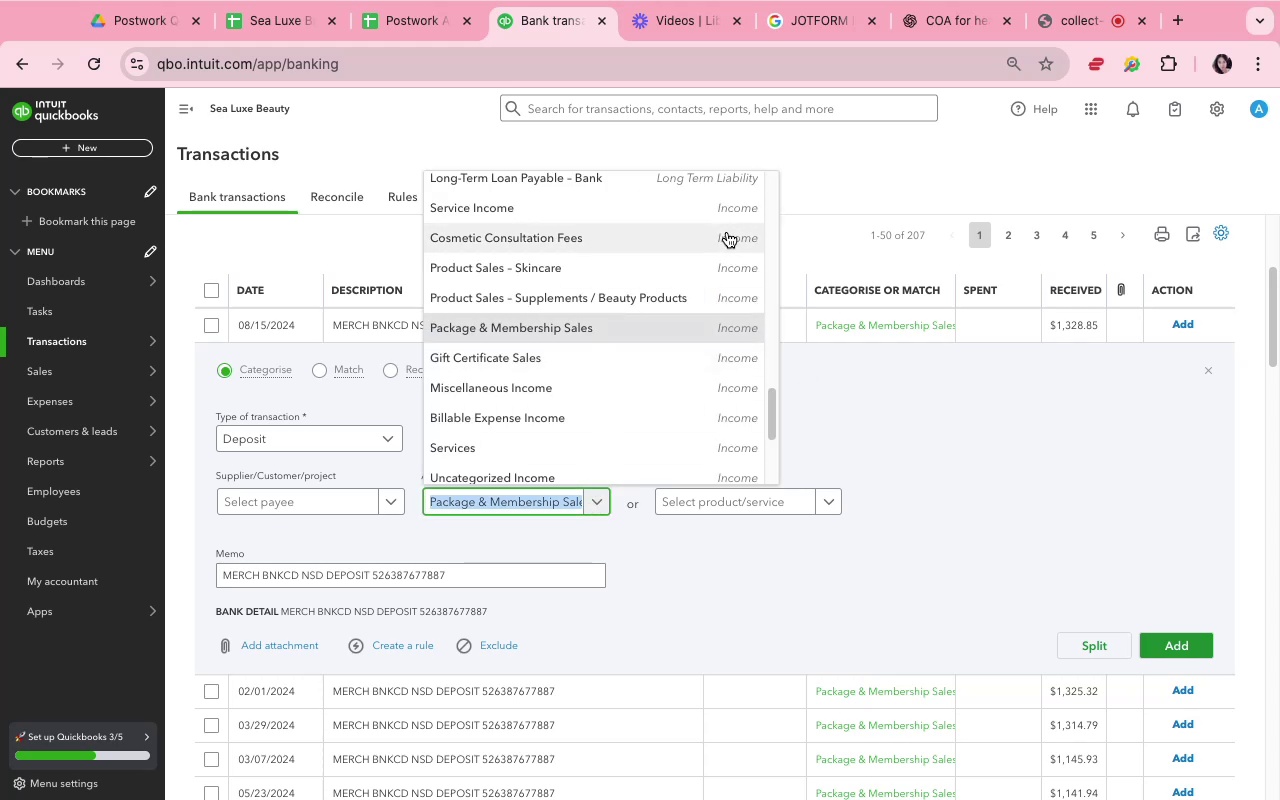 
scroll: coordinate [648, 376], scroll_direction: up, amount: 13.0
 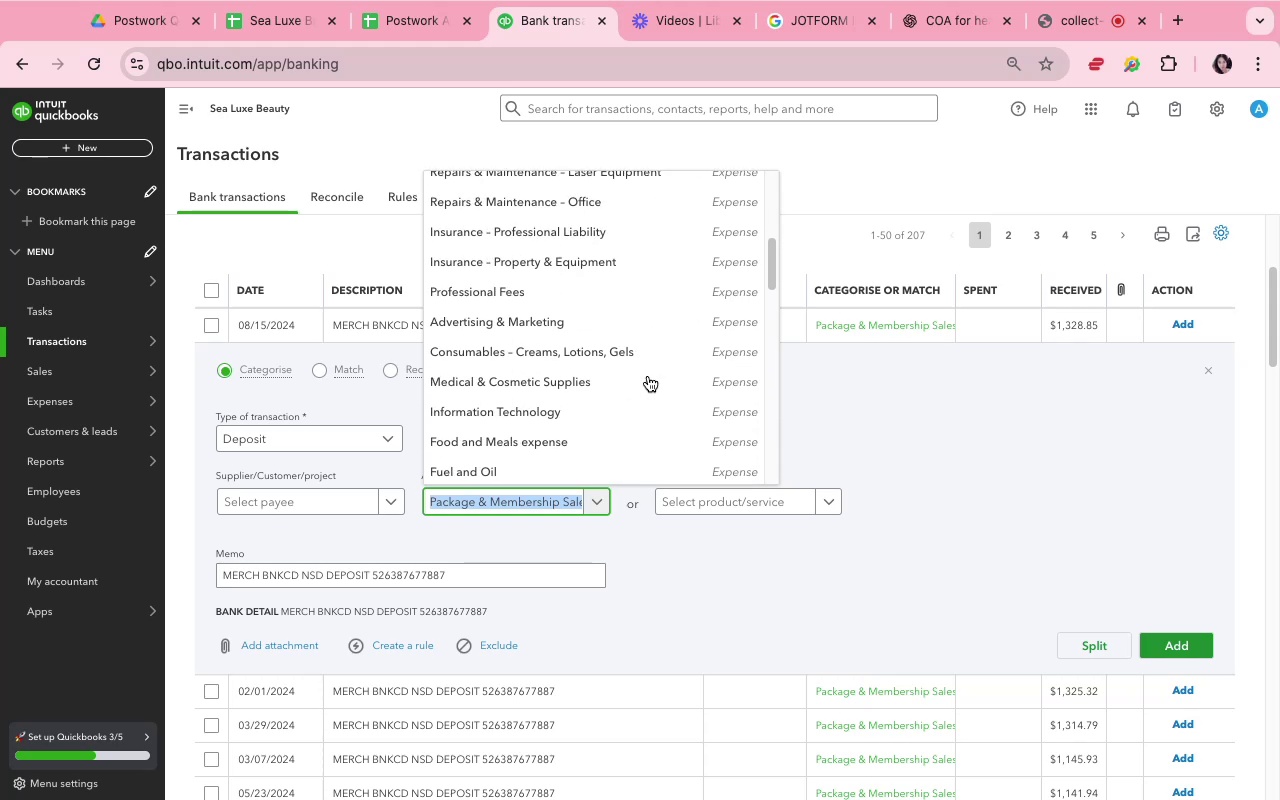 
scroll: coordinate [653, 374], scroll_direction: down, amount: 28.0
 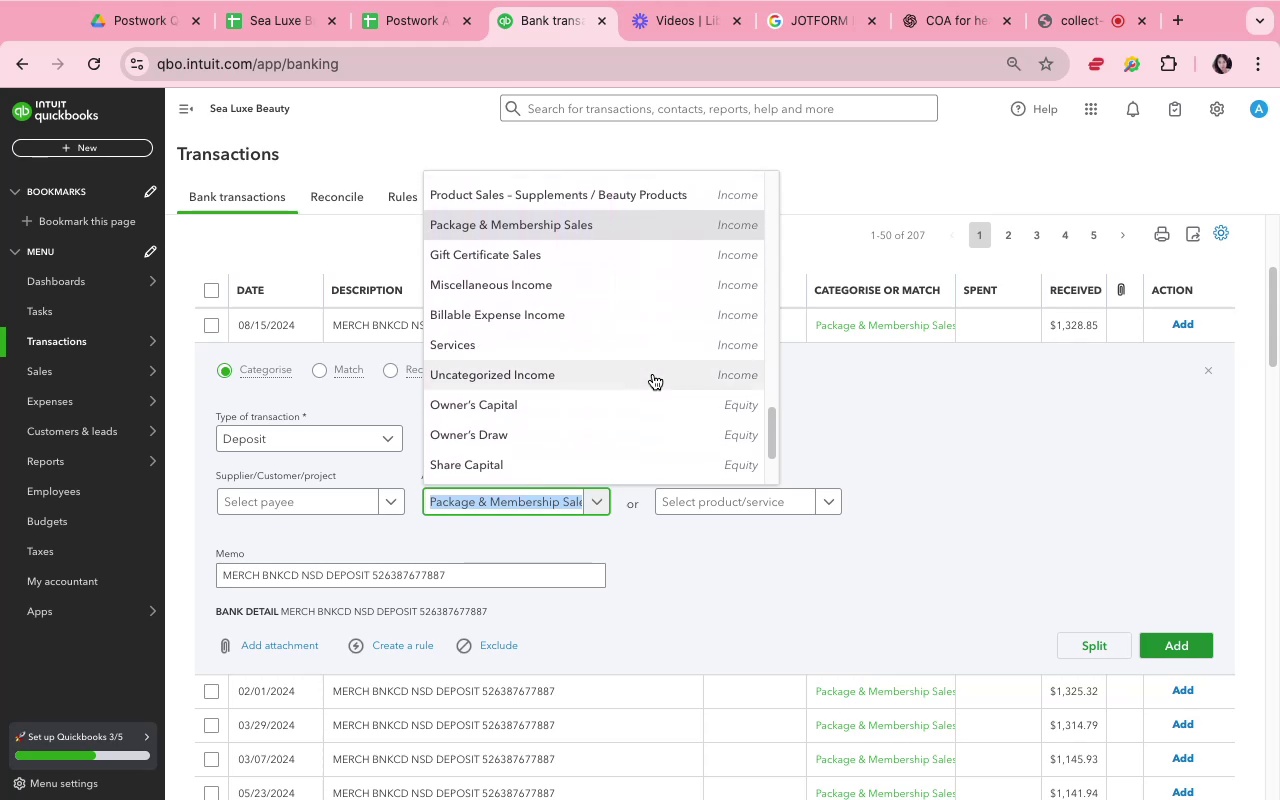 
wait(9.5)
 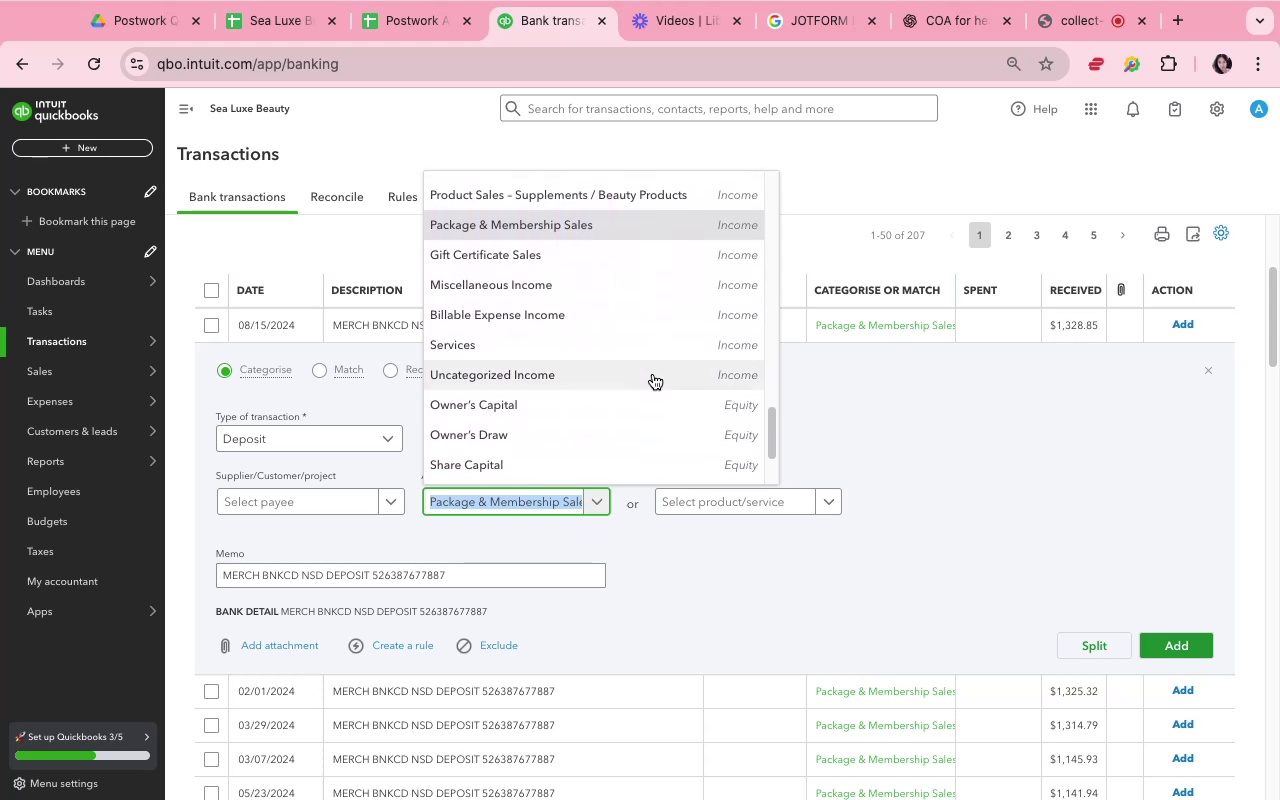 
scroll: coordinate [641, 357], scroll_direction: up, amount: 4.0
 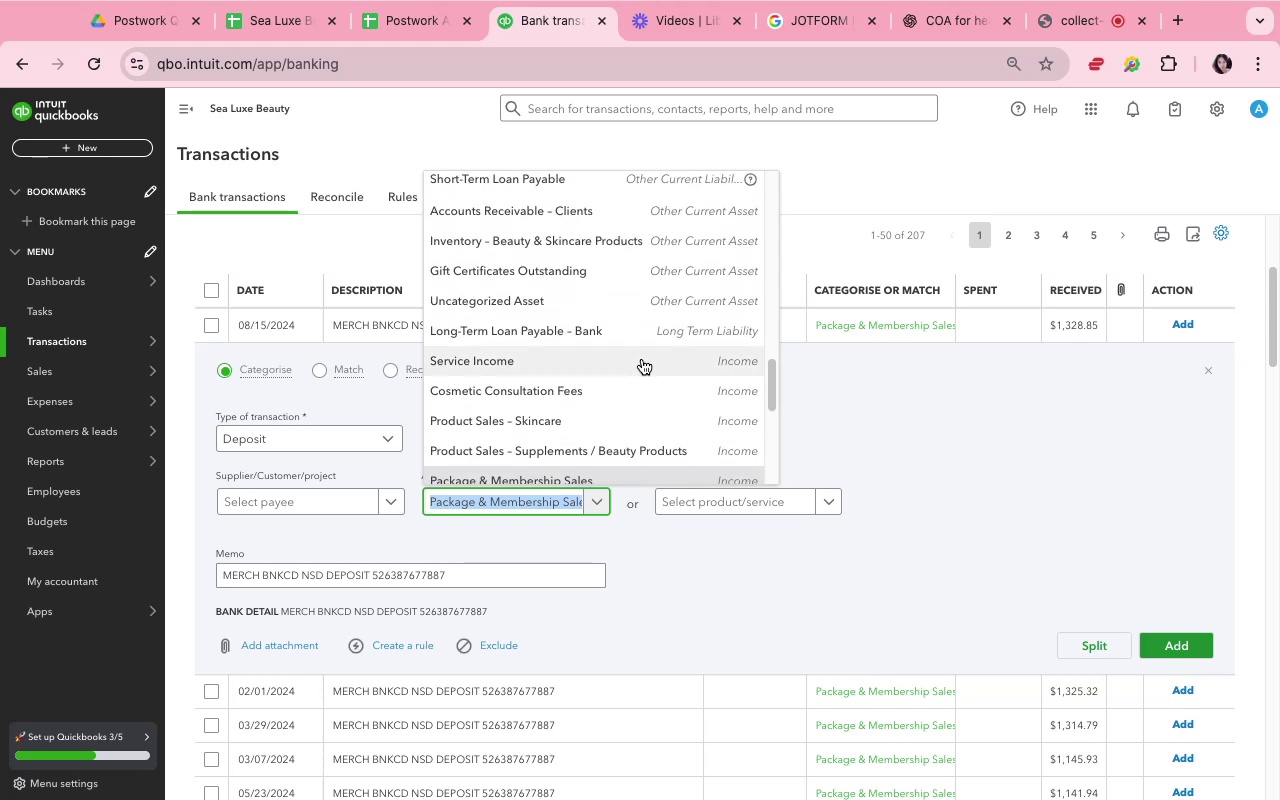 
wait(8.37)
 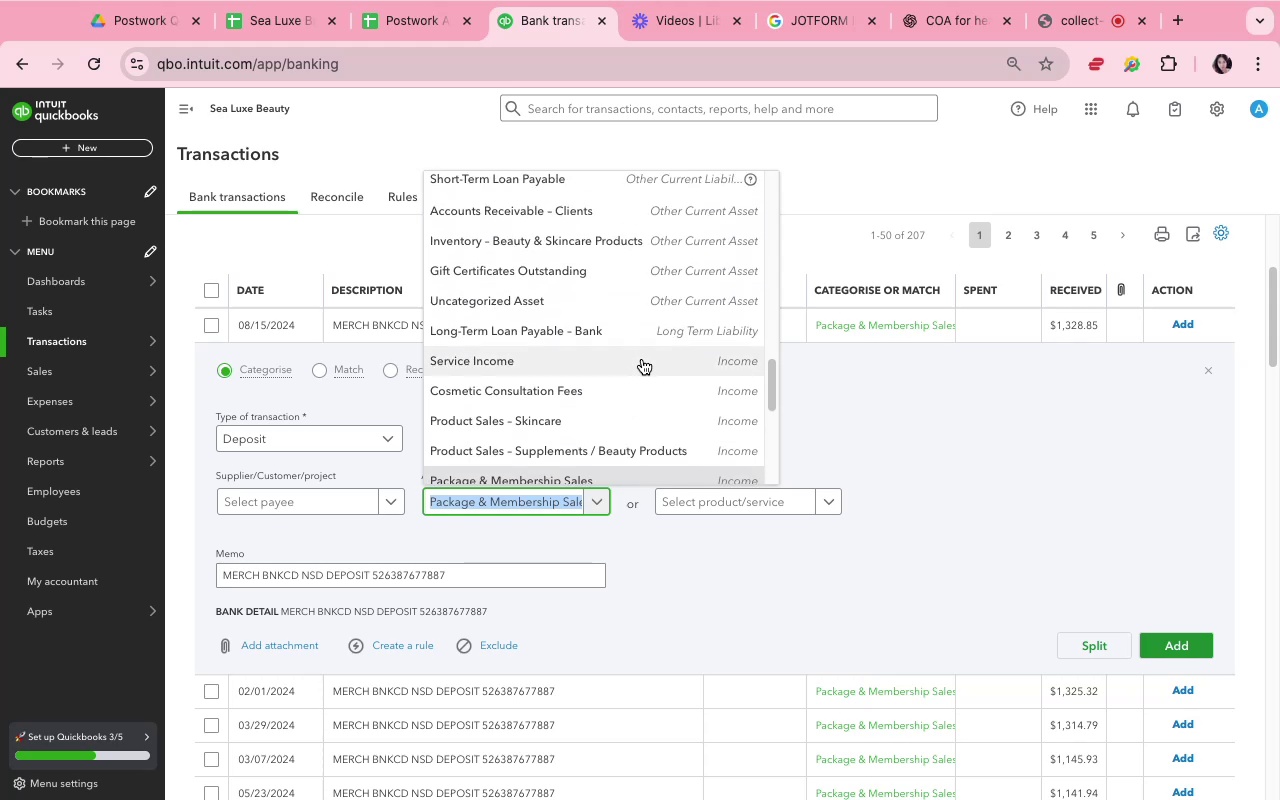 
scroll: coordinate [646, 360], scroll_direction: up, amount: 8.0
 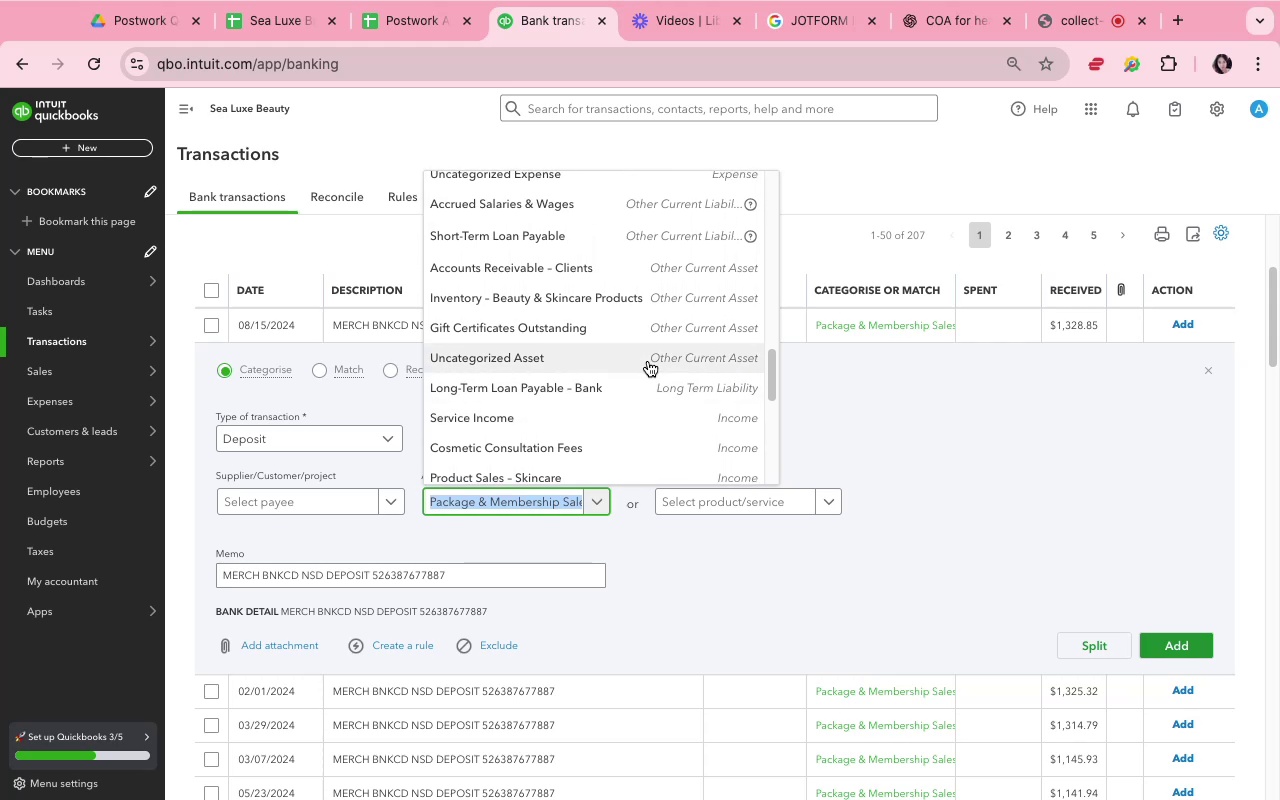 
scroll: coordinate [666, 376], scroll_direction: down, amount: 19.0
 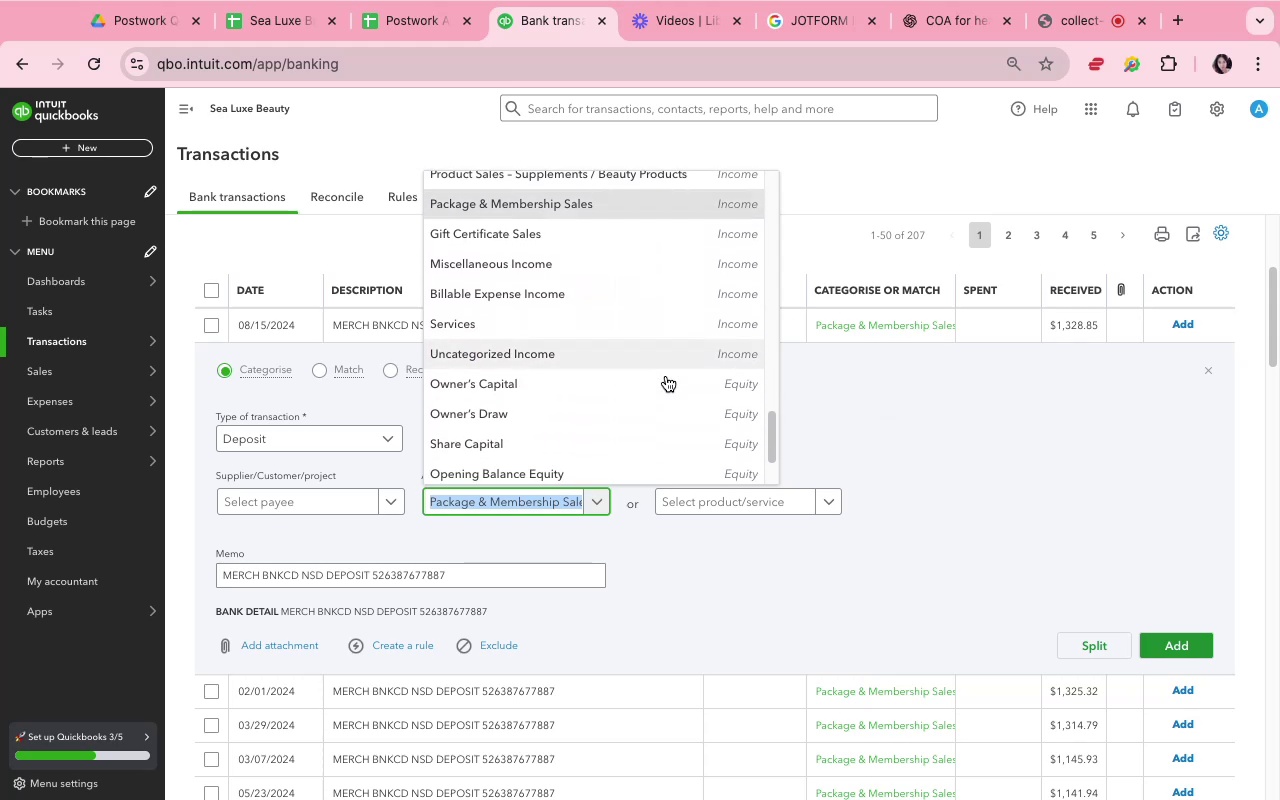 
scroll: coordinate [668, 379], scroll_direction: down, amount: 2.0
 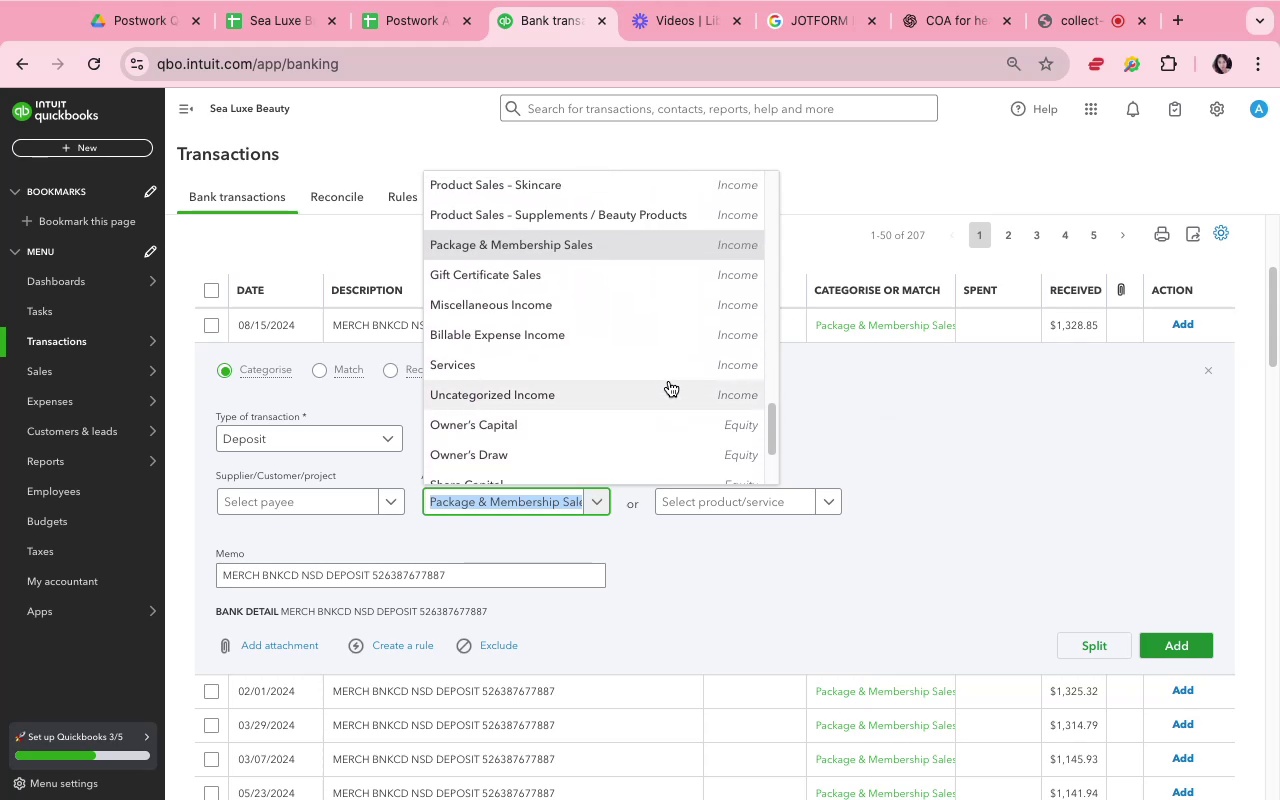 
scroll: coordinate [670, 381], scroll_direction: up, amount: 7.0
 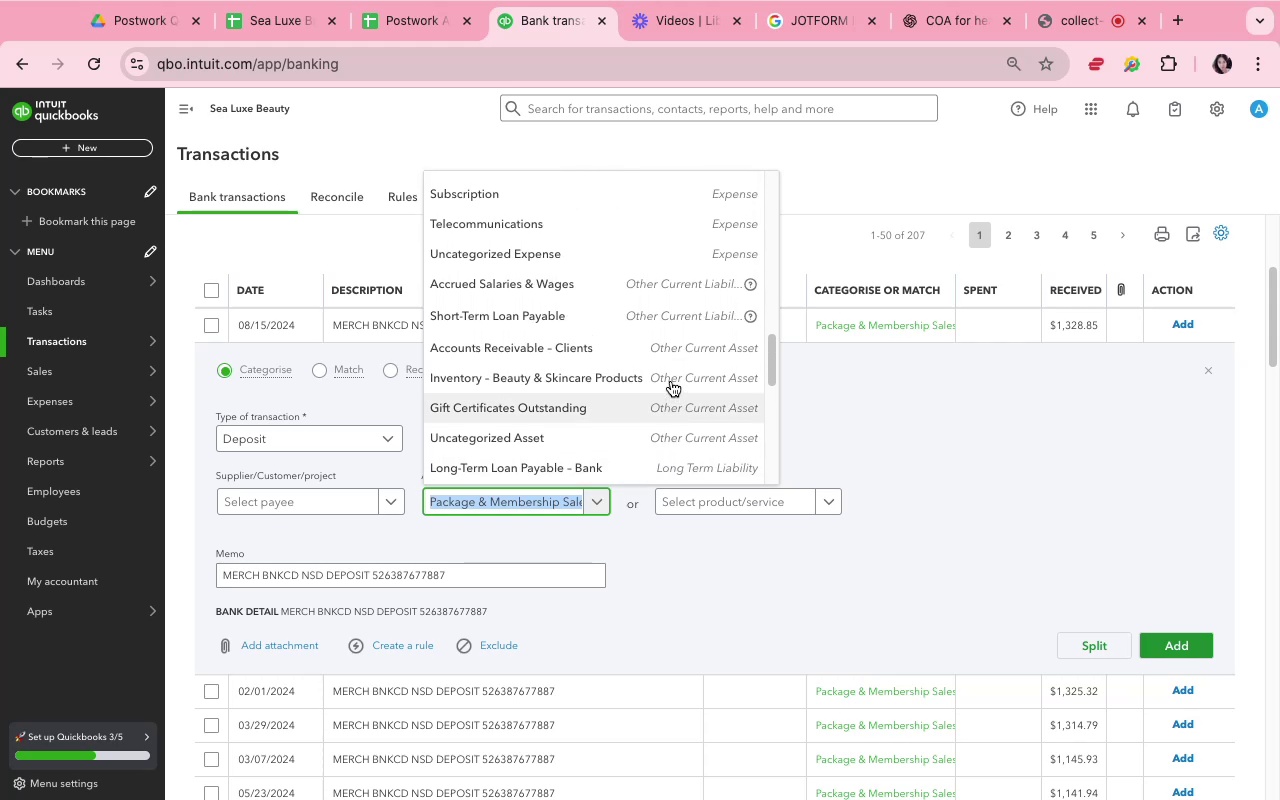 
scroll: coordinate [675, 384], scroll_direction: down, amount: 14.0
 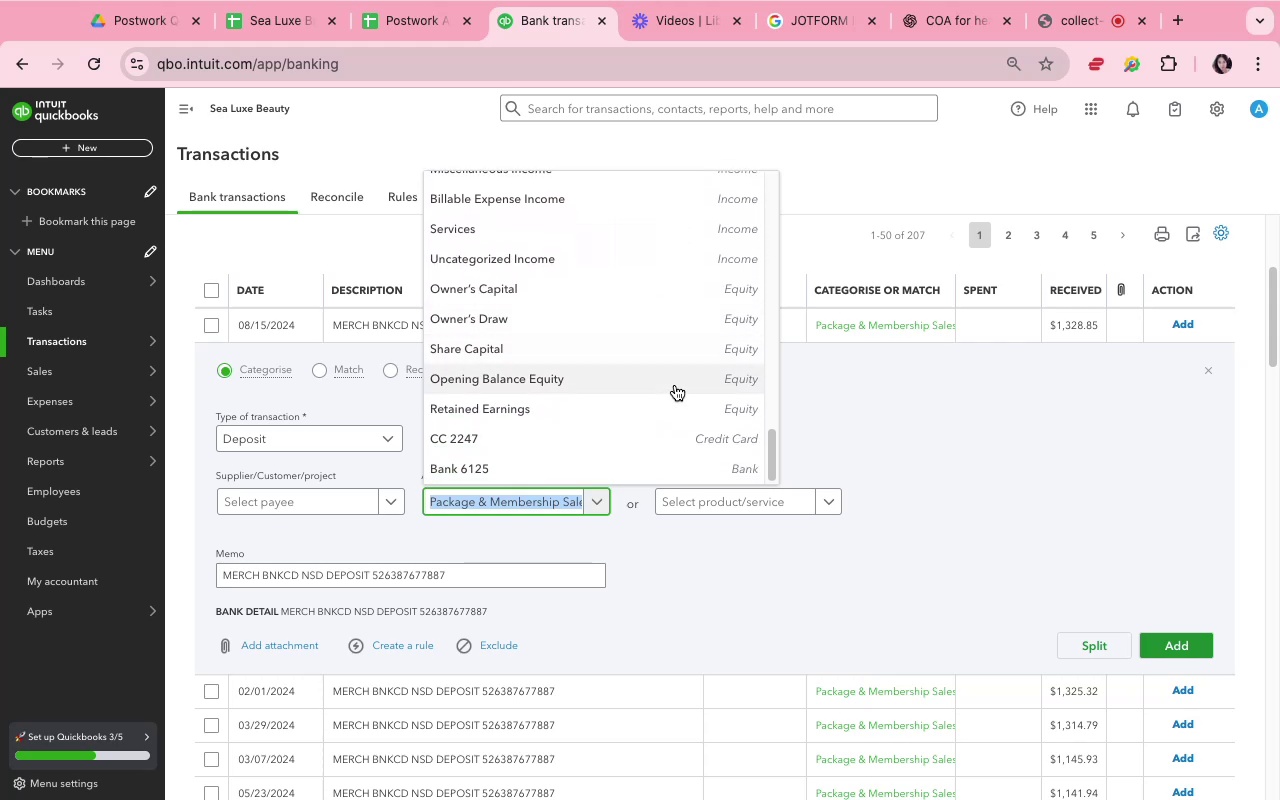 
scroll: coordinate [675, 385], scroll_direction: up, amount: 1.0
 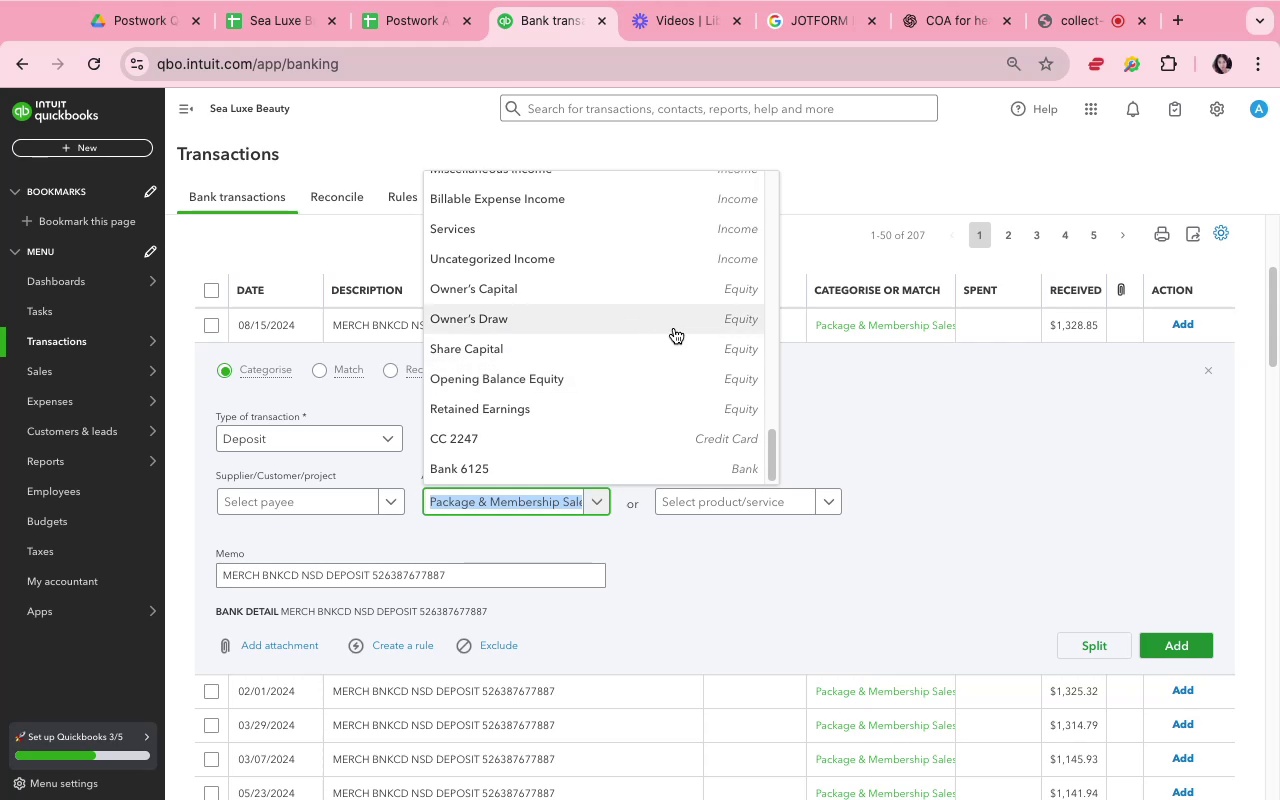 
wait(48.19)
 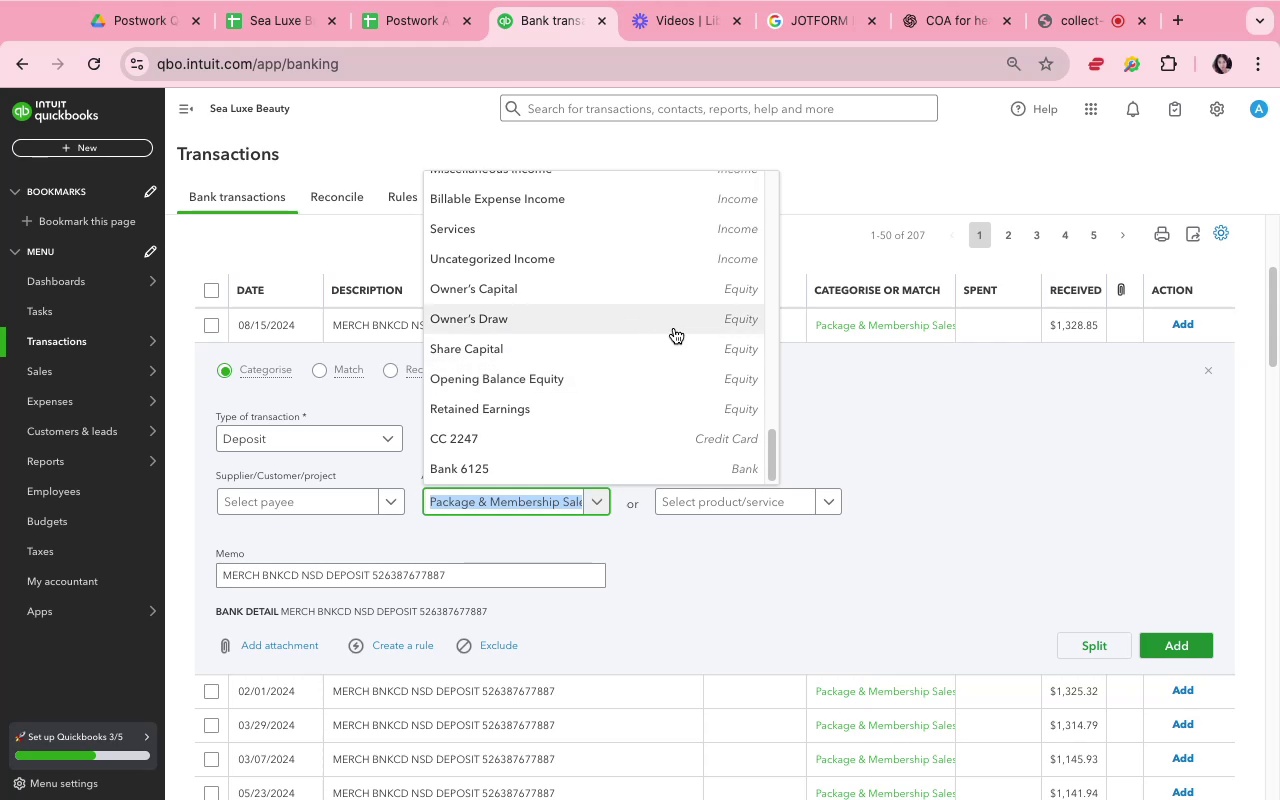 
left_click([764, 424])
 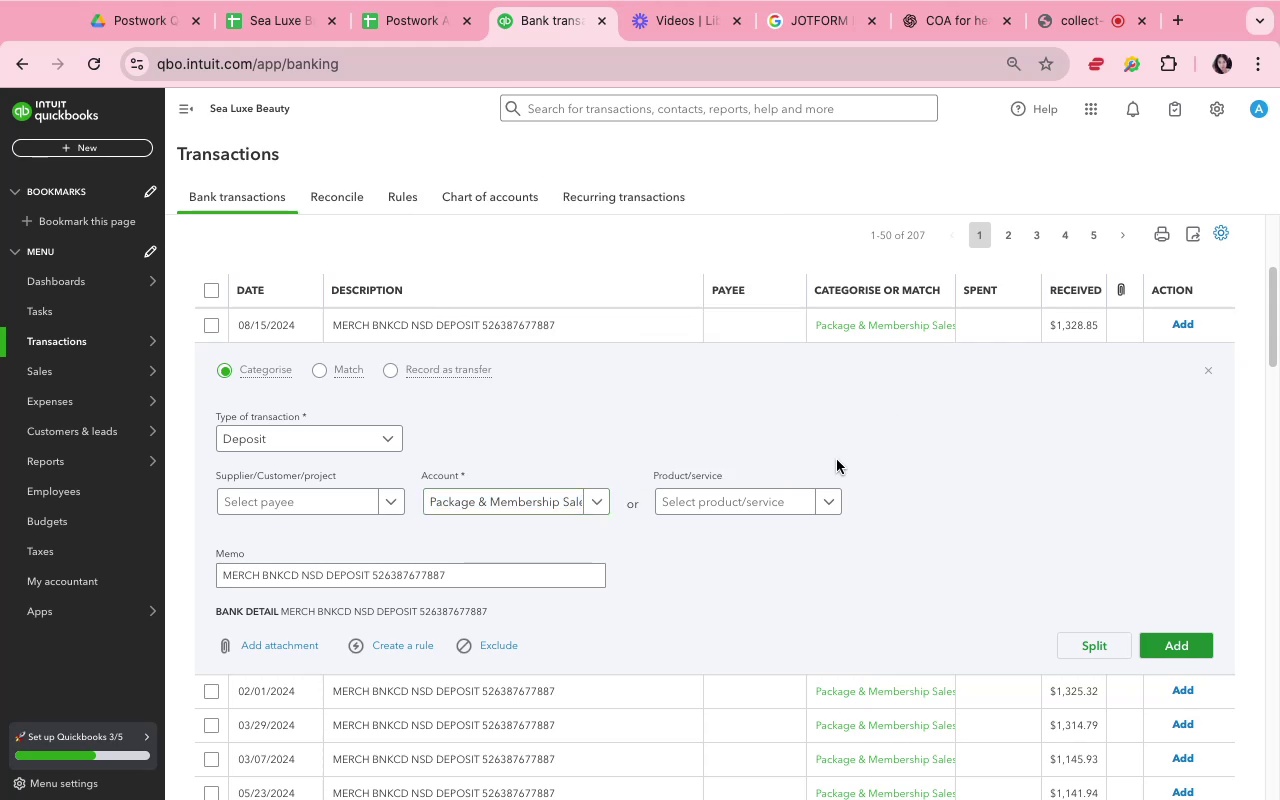 
left_click([1007, 498])
 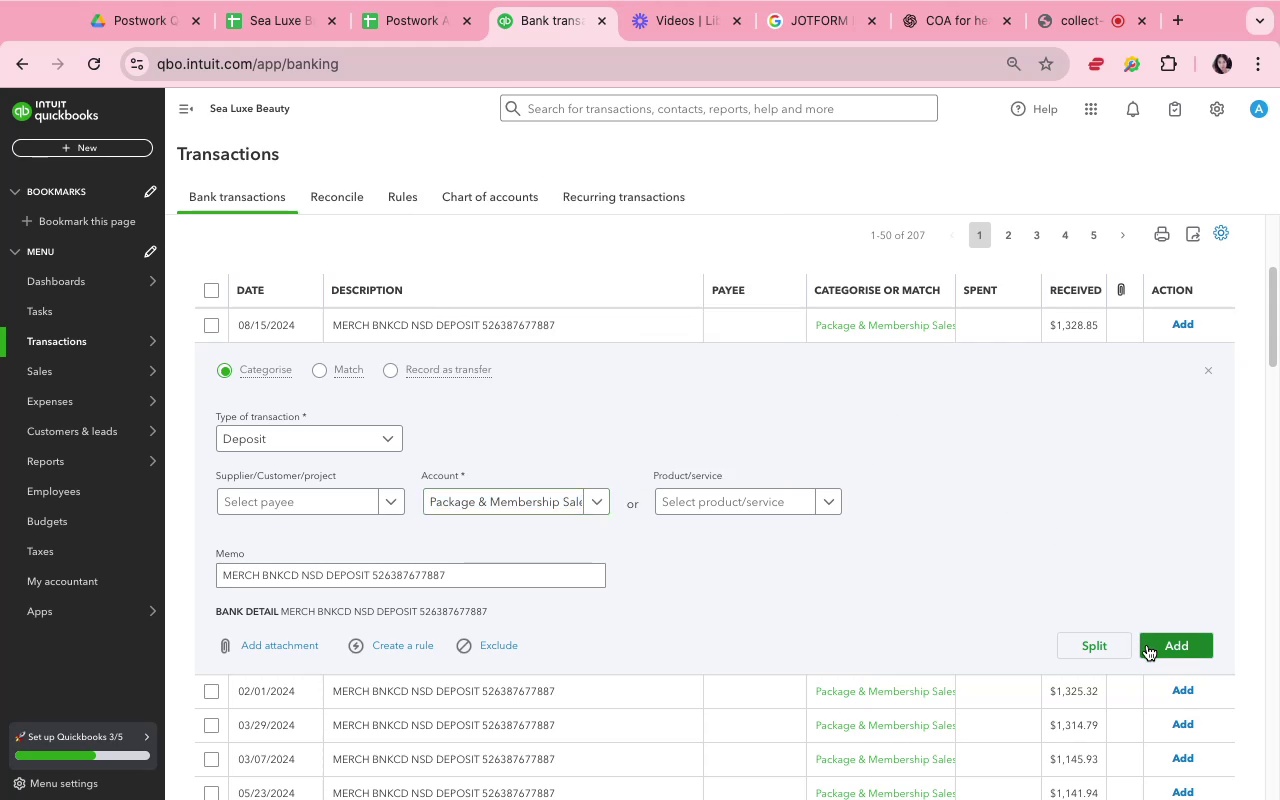 
left_click([1155, 648])
 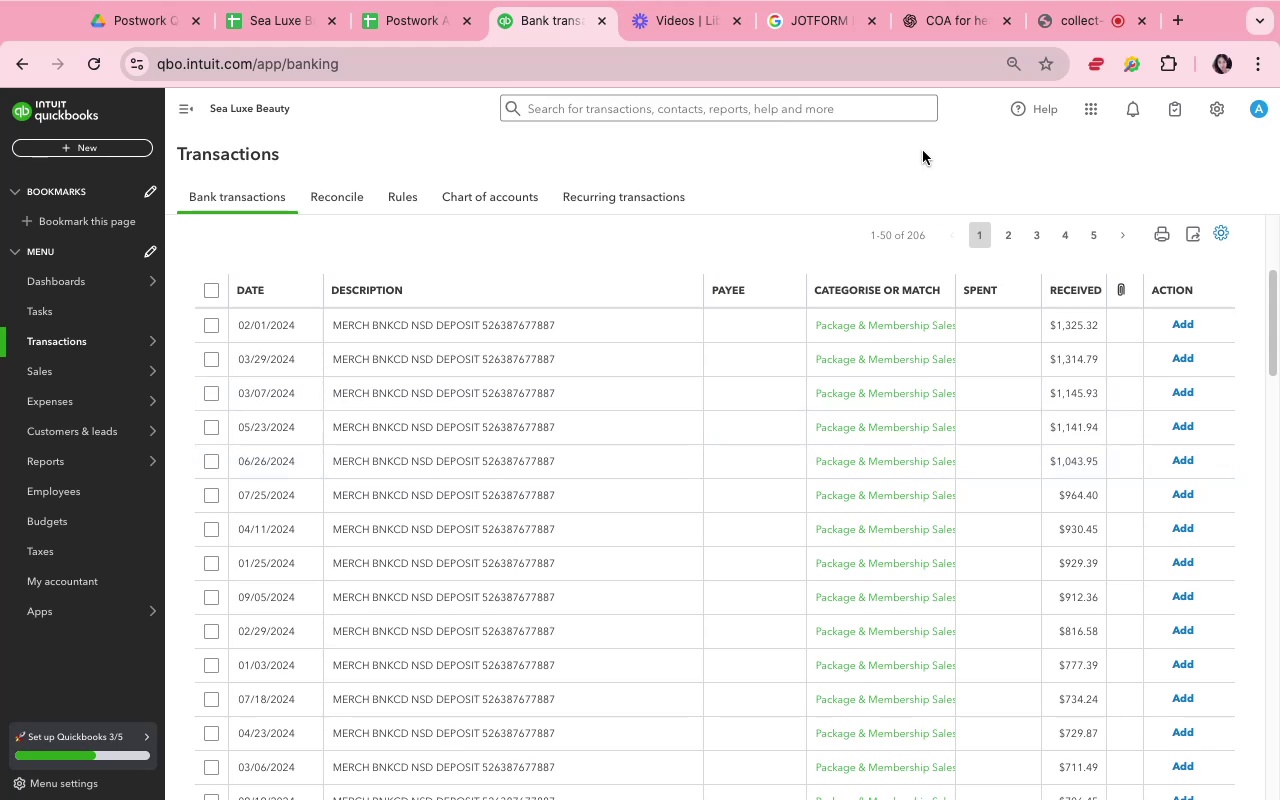 
wait(12.55)
 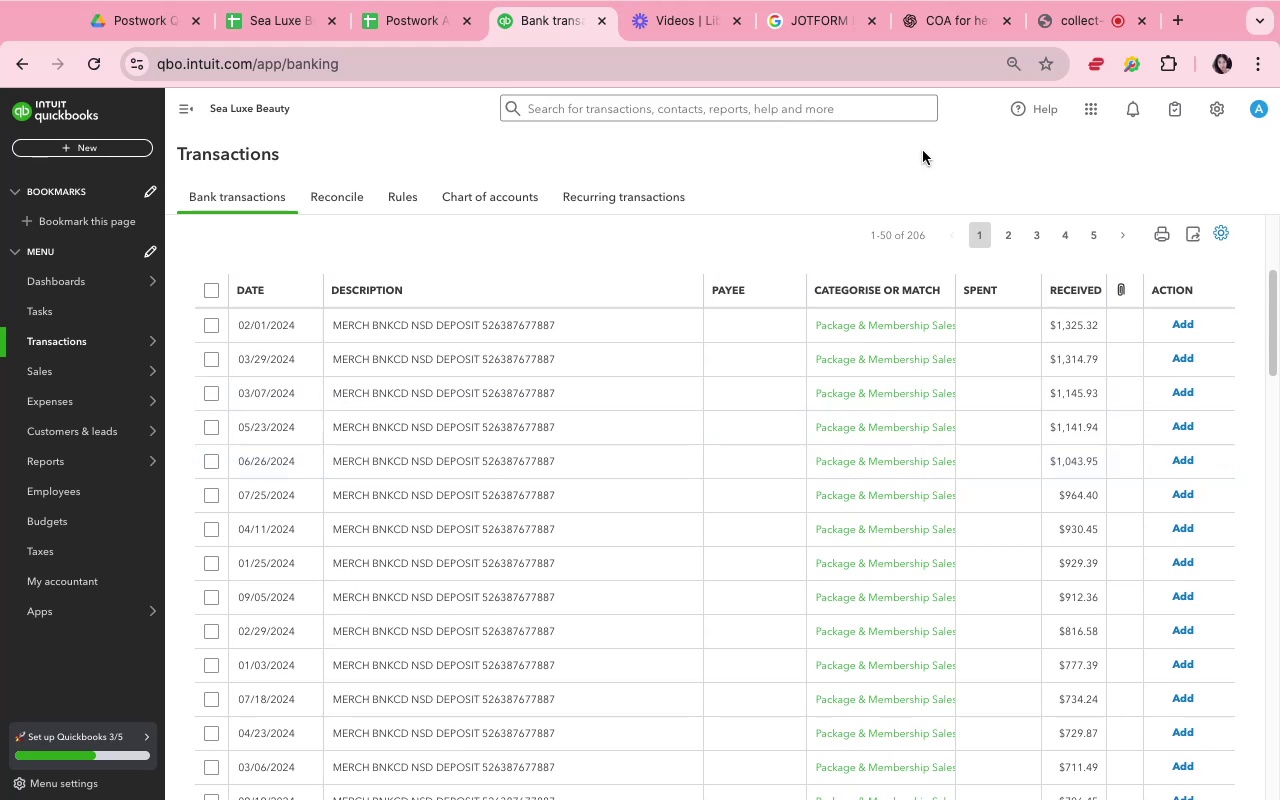 
left_click([713, 332])
 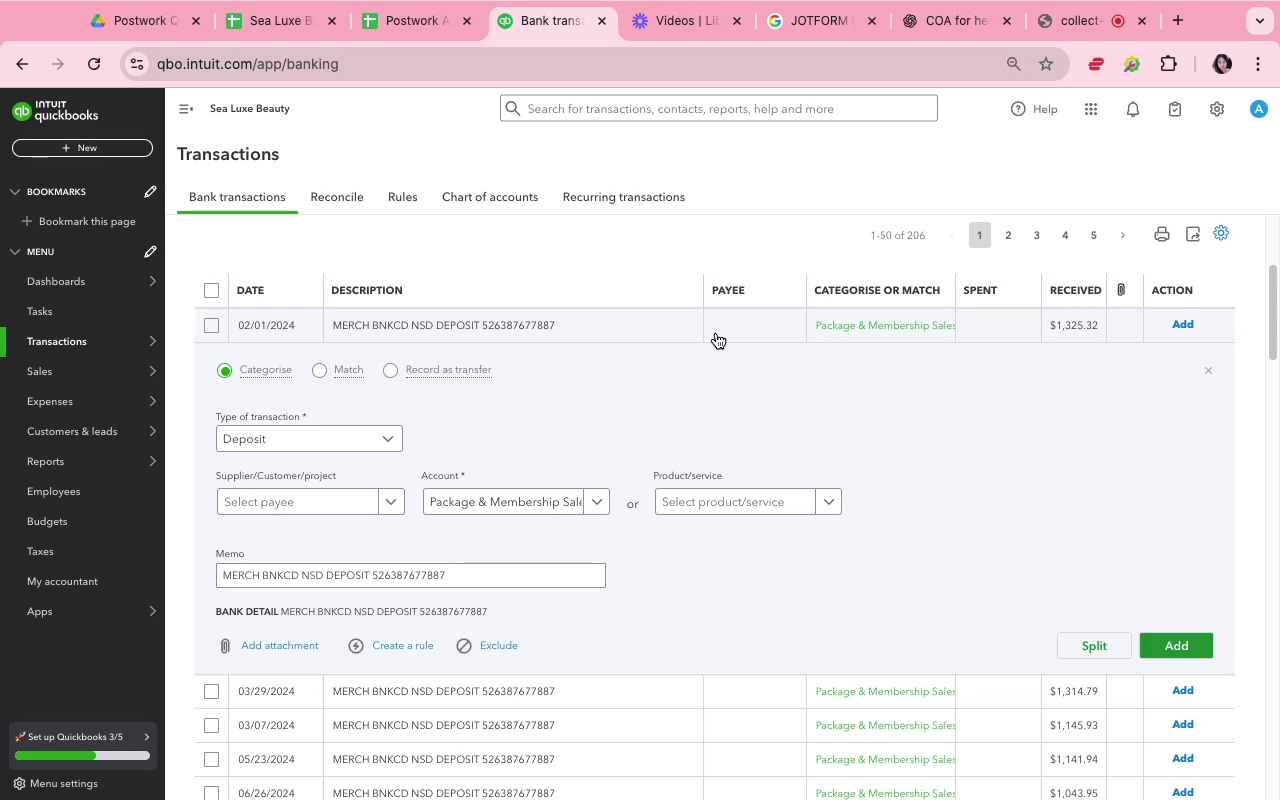 
wait(34.09)
 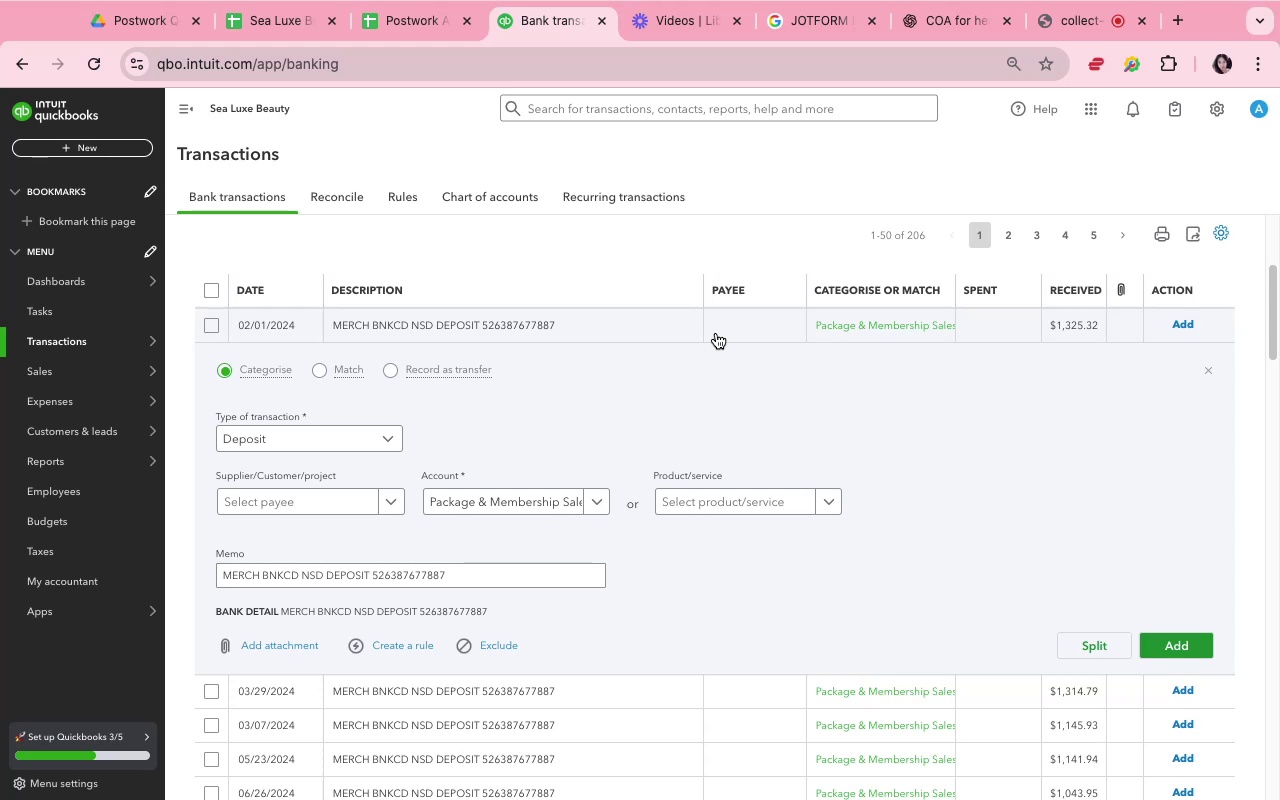 
left_click([694, 399])
 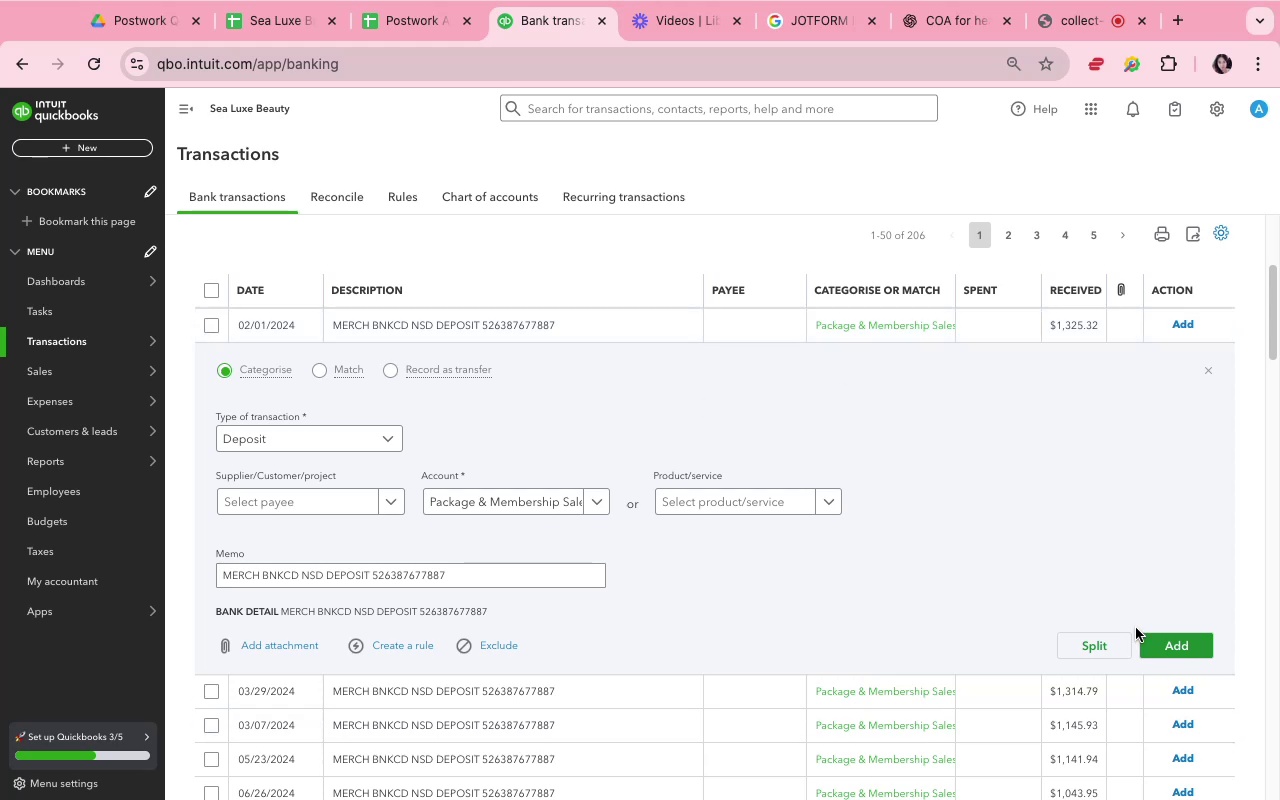 
left_click([1152, 633])
 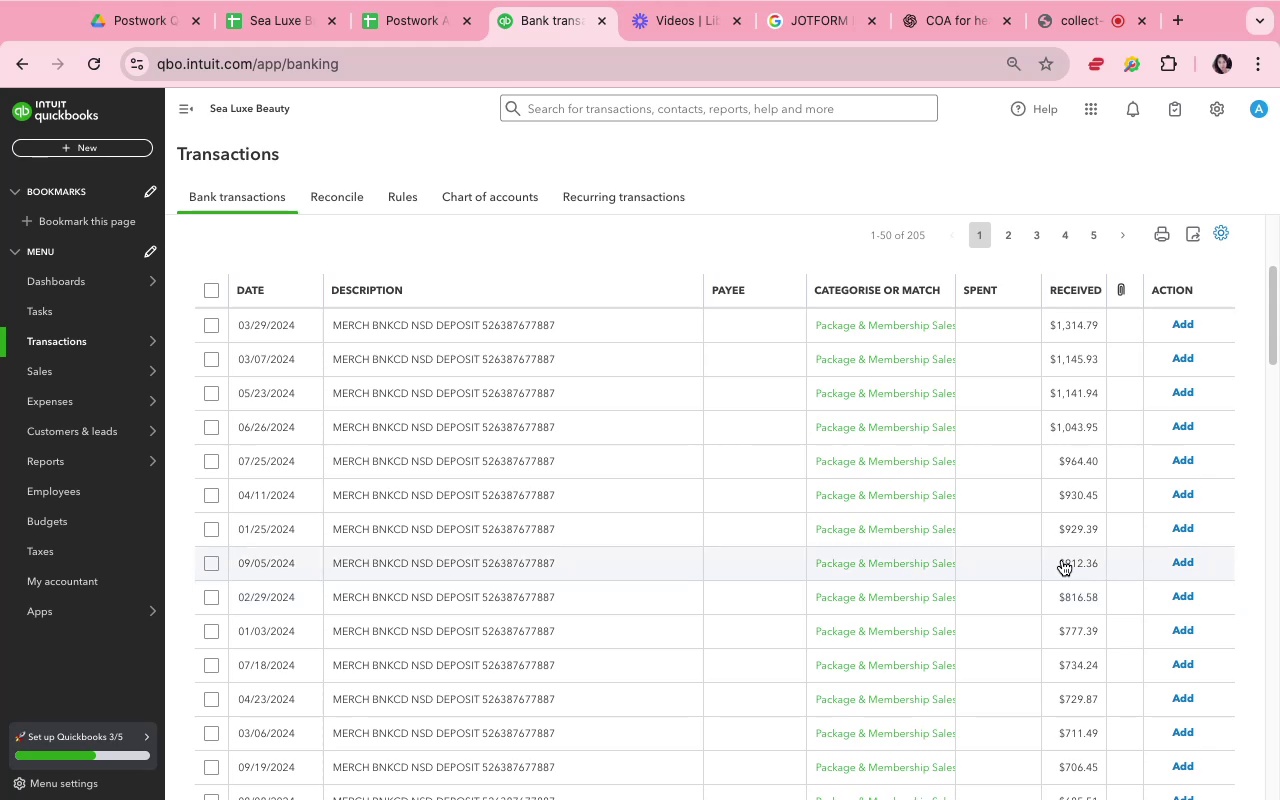 
wait(23.02)
 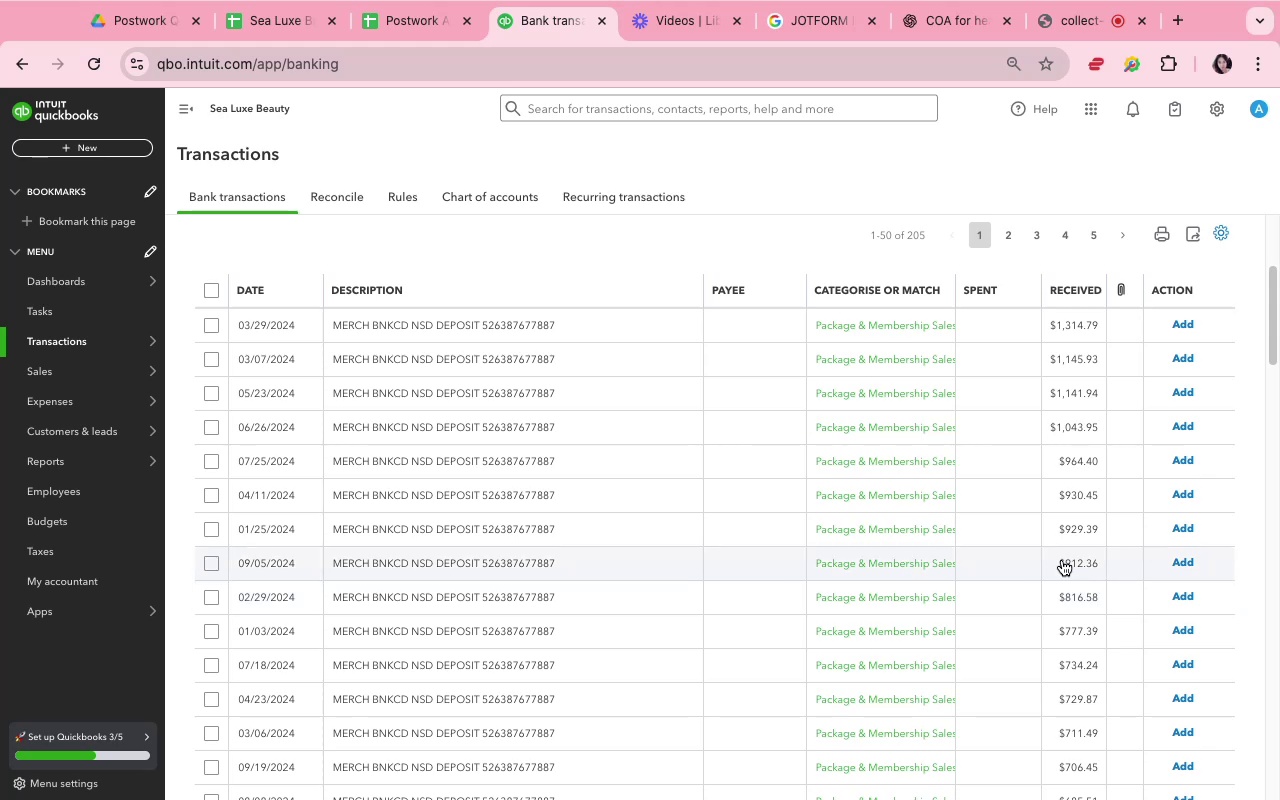 
left_click([805, 319])
 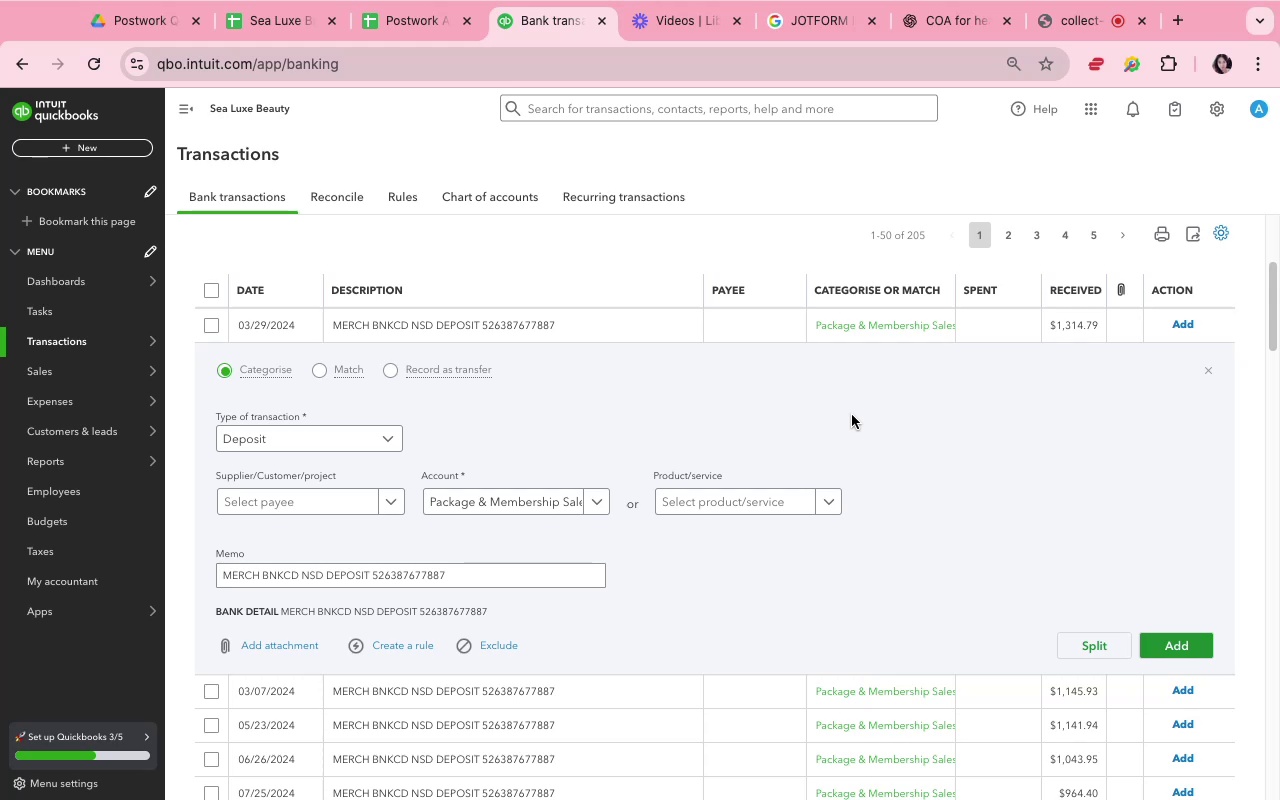 
wait(41.21)
 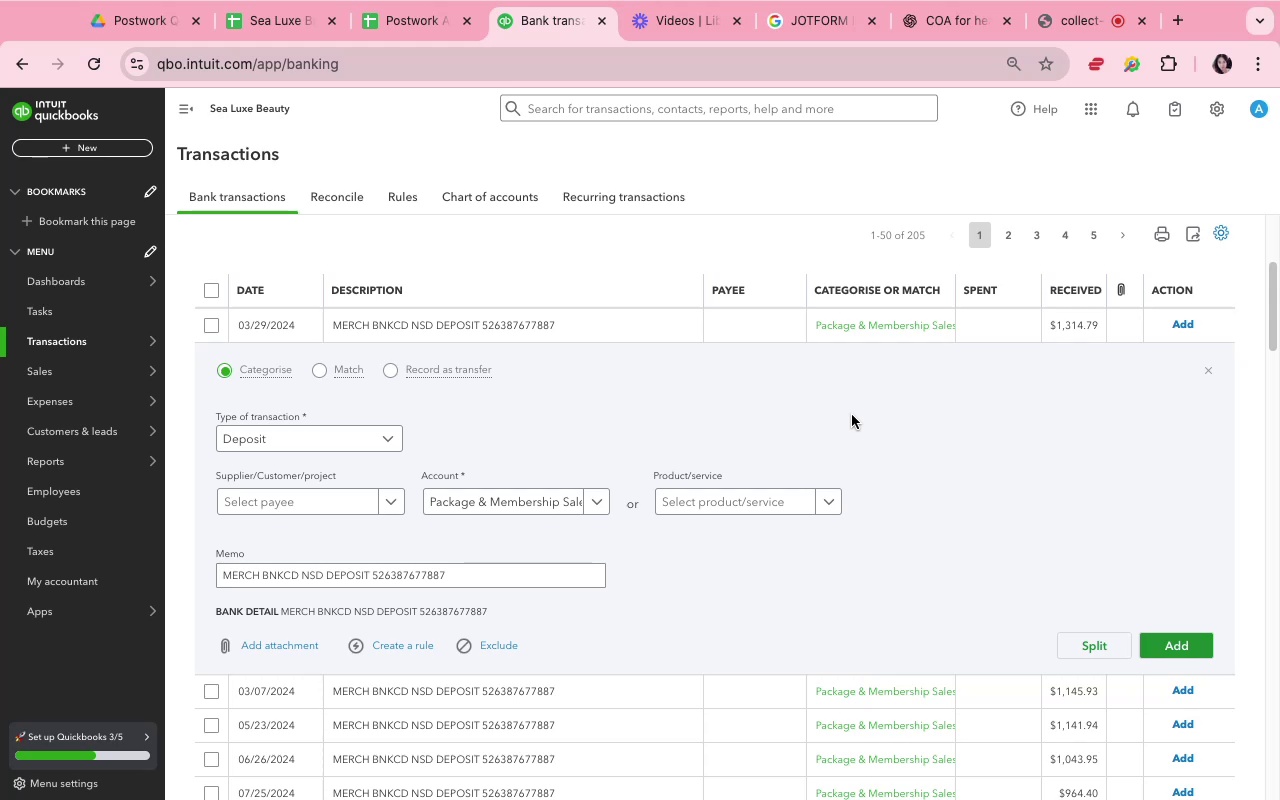 
left_click([827, 394])
 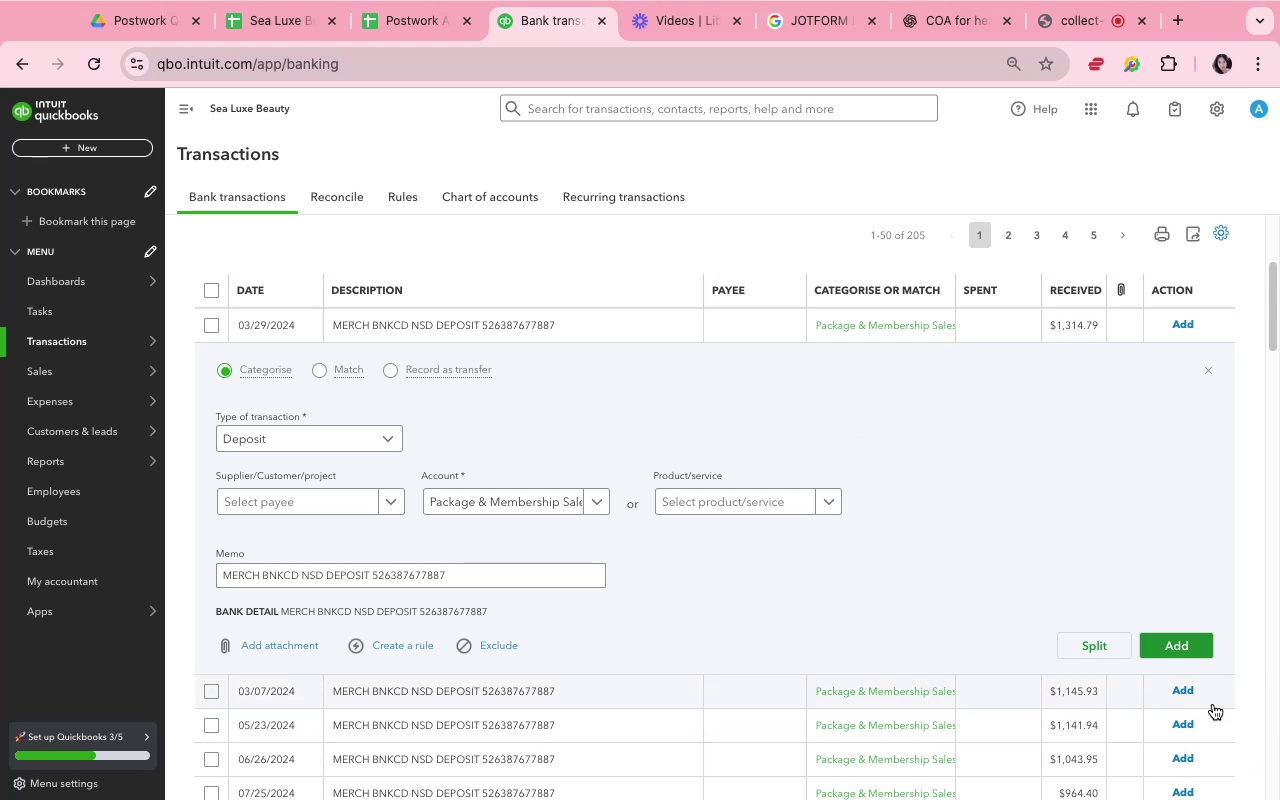 
left_click([1173, 647])
 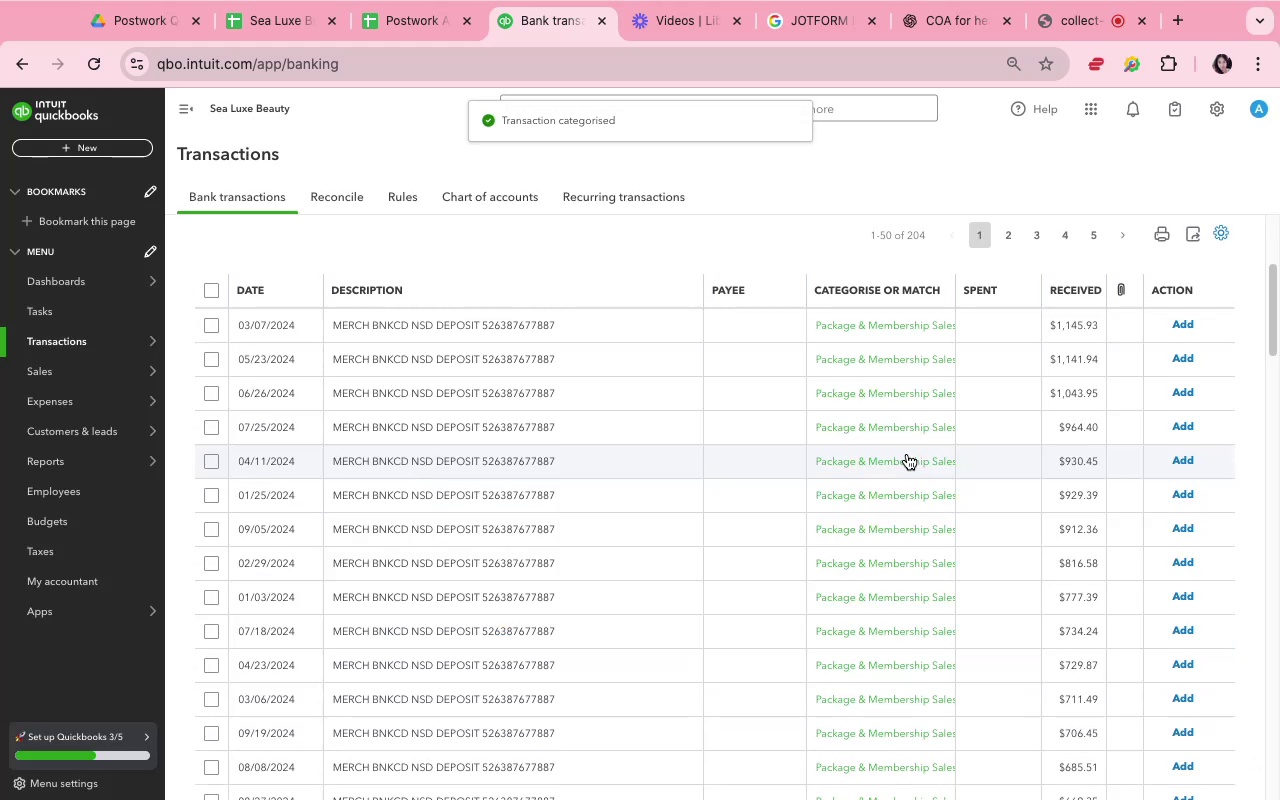 
wait(9.39)
 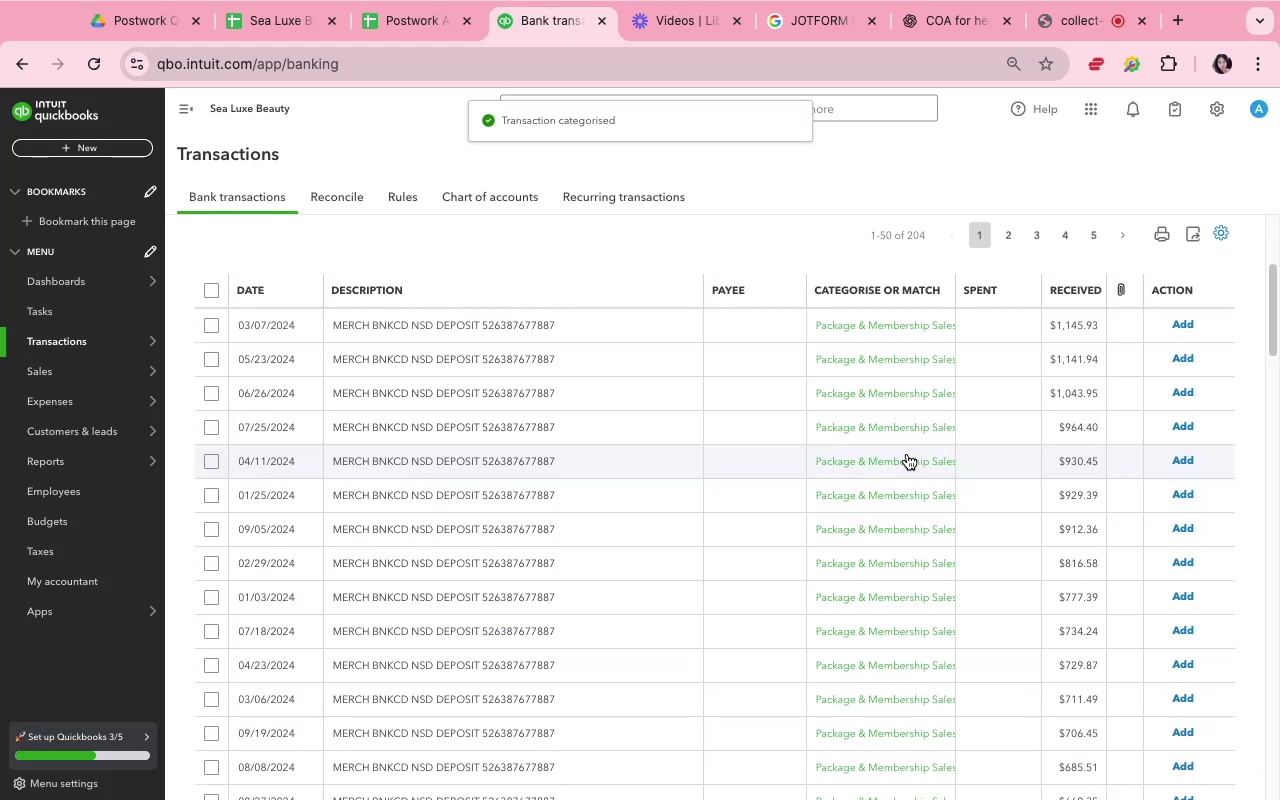 
left_click([771, 308])
 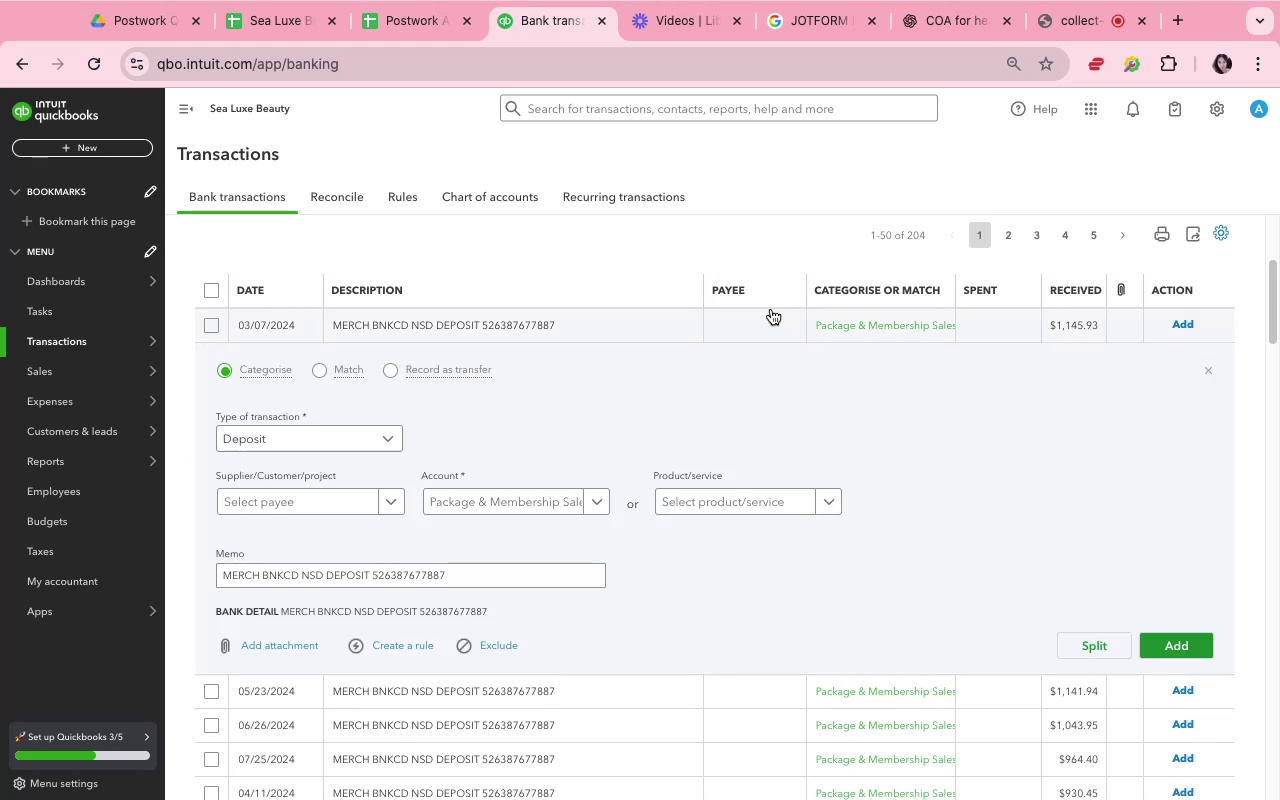 
left_click([838, 430])
 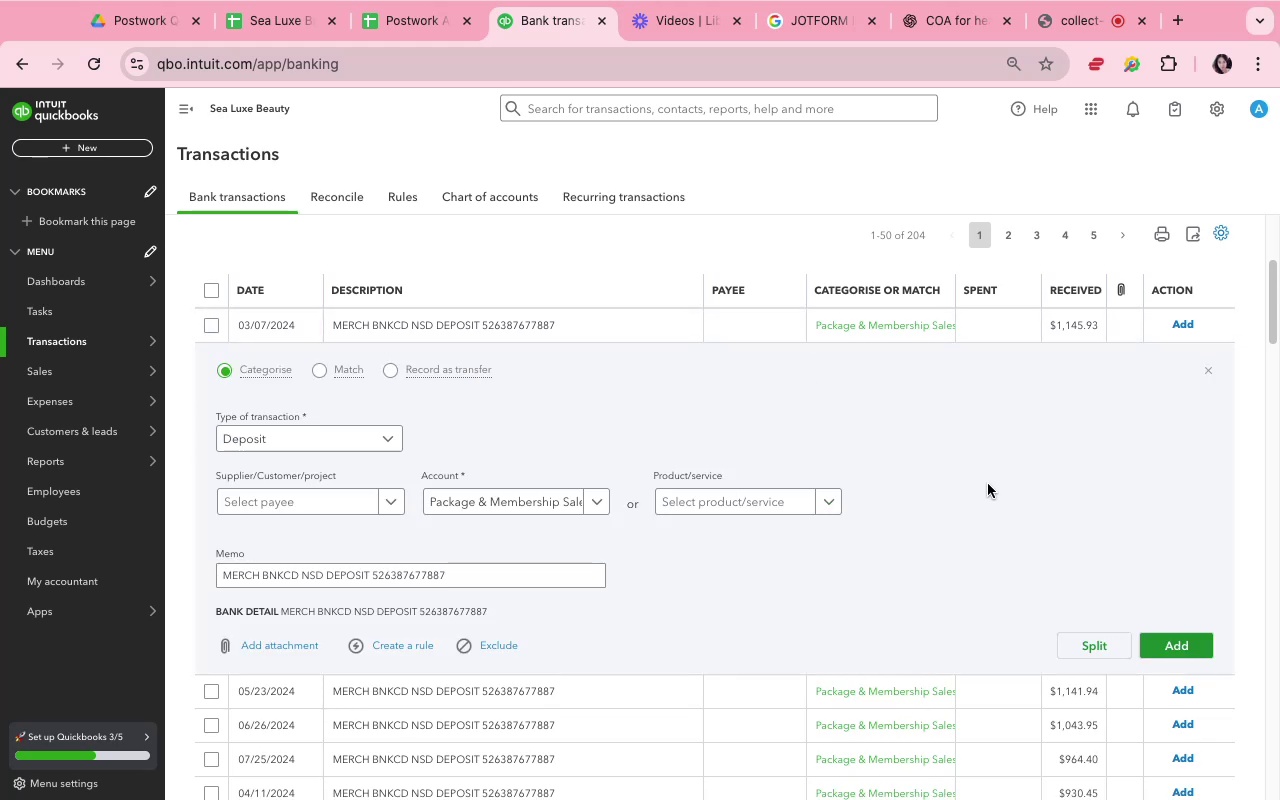 
wait(5.11)
 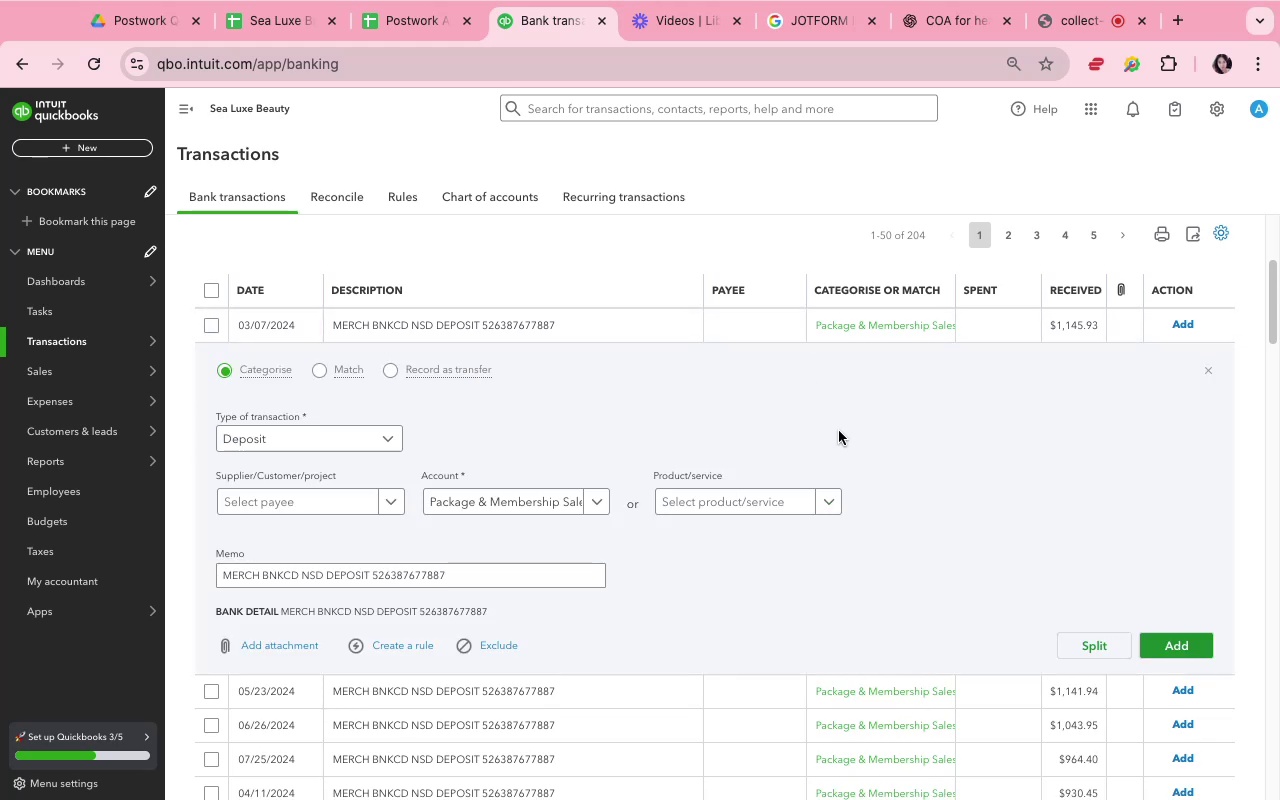 
left_click([1153, 644])
 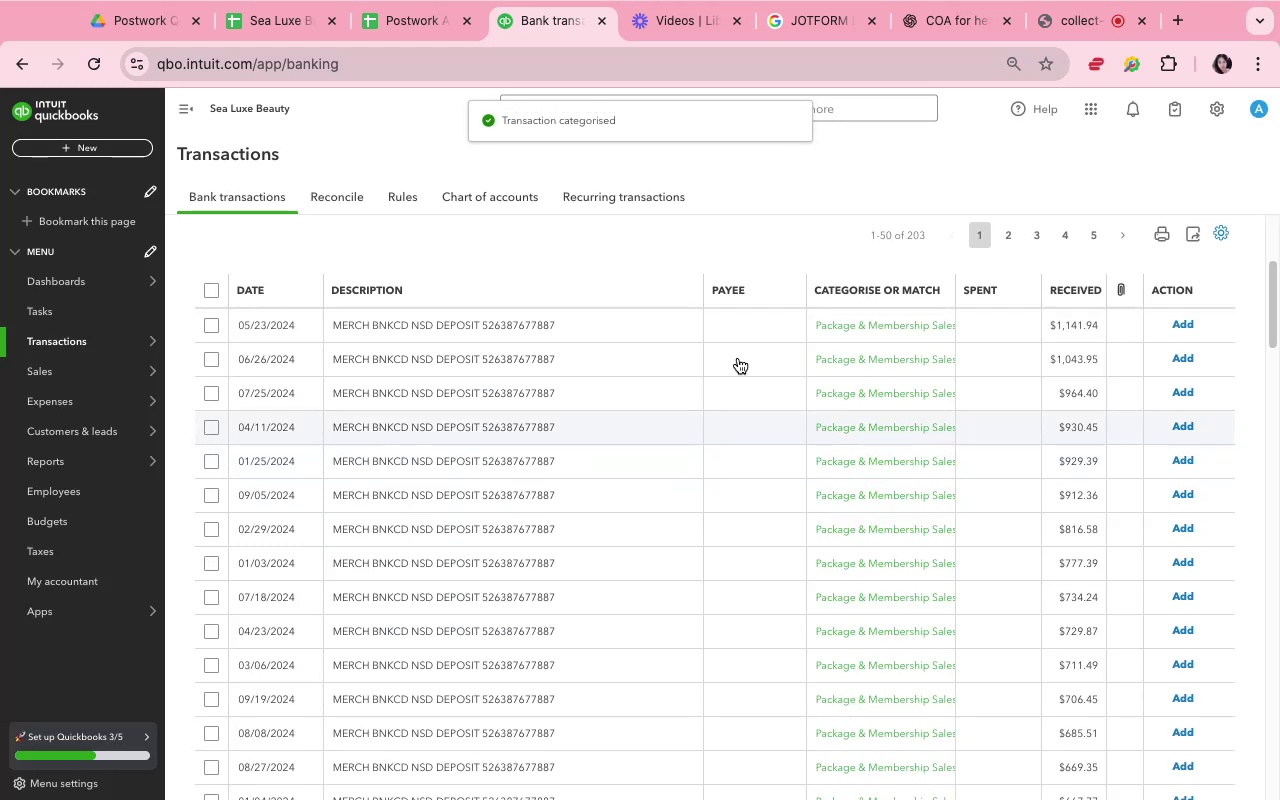 
left_click([675, 336])
 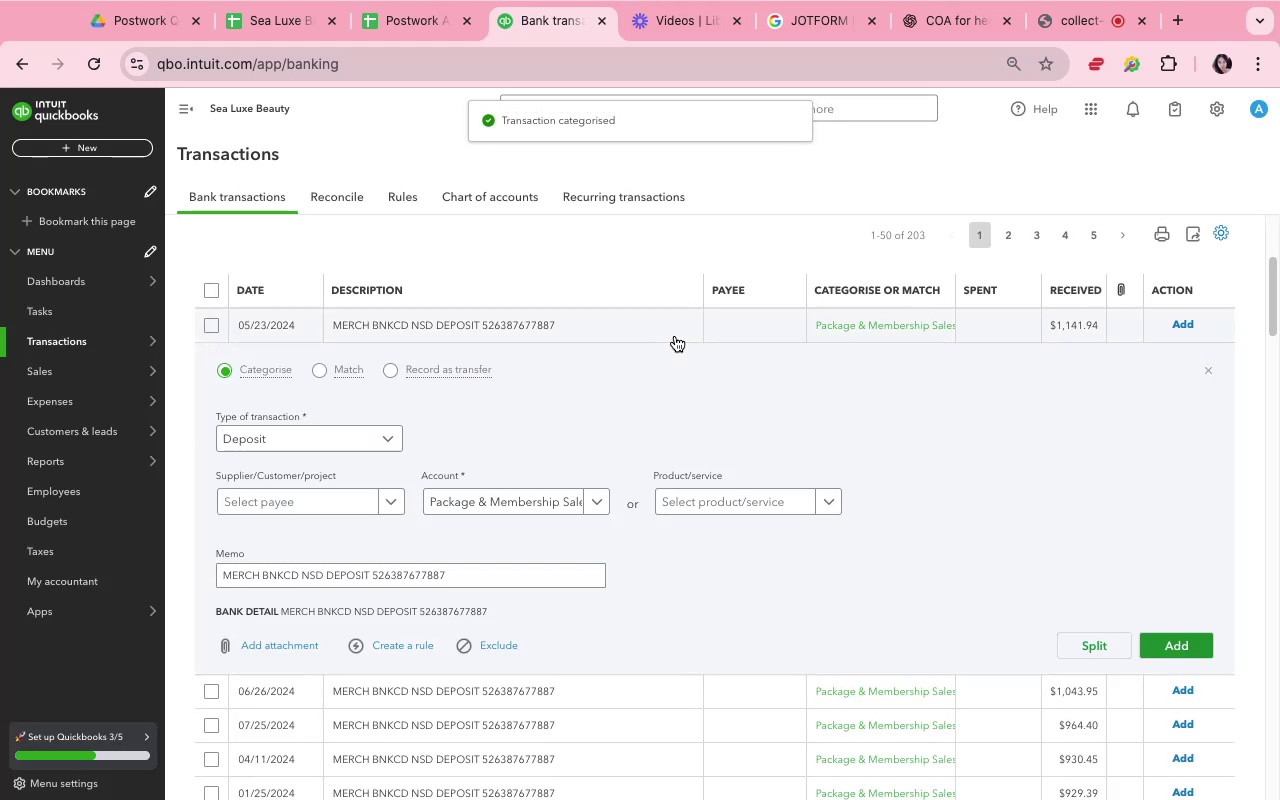 
left_click([684, 362])
 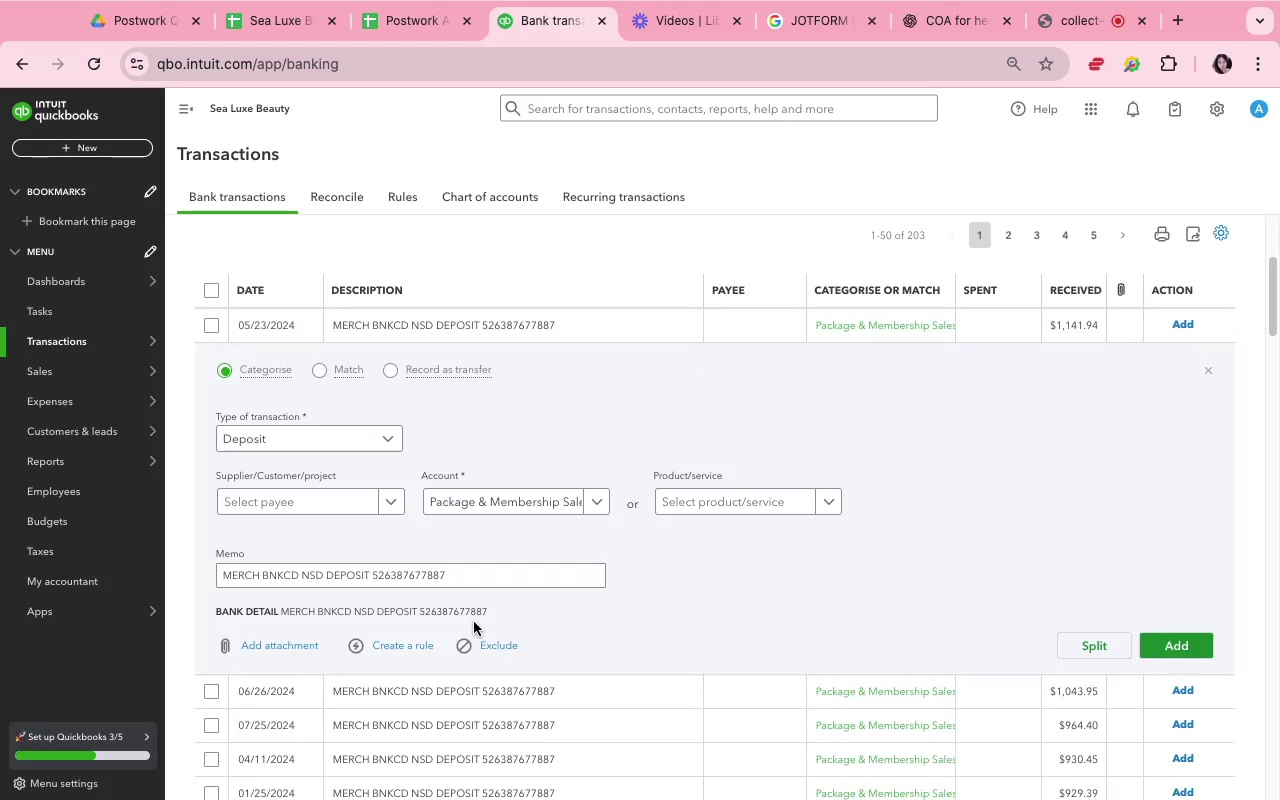 
left_click([471, 578])
 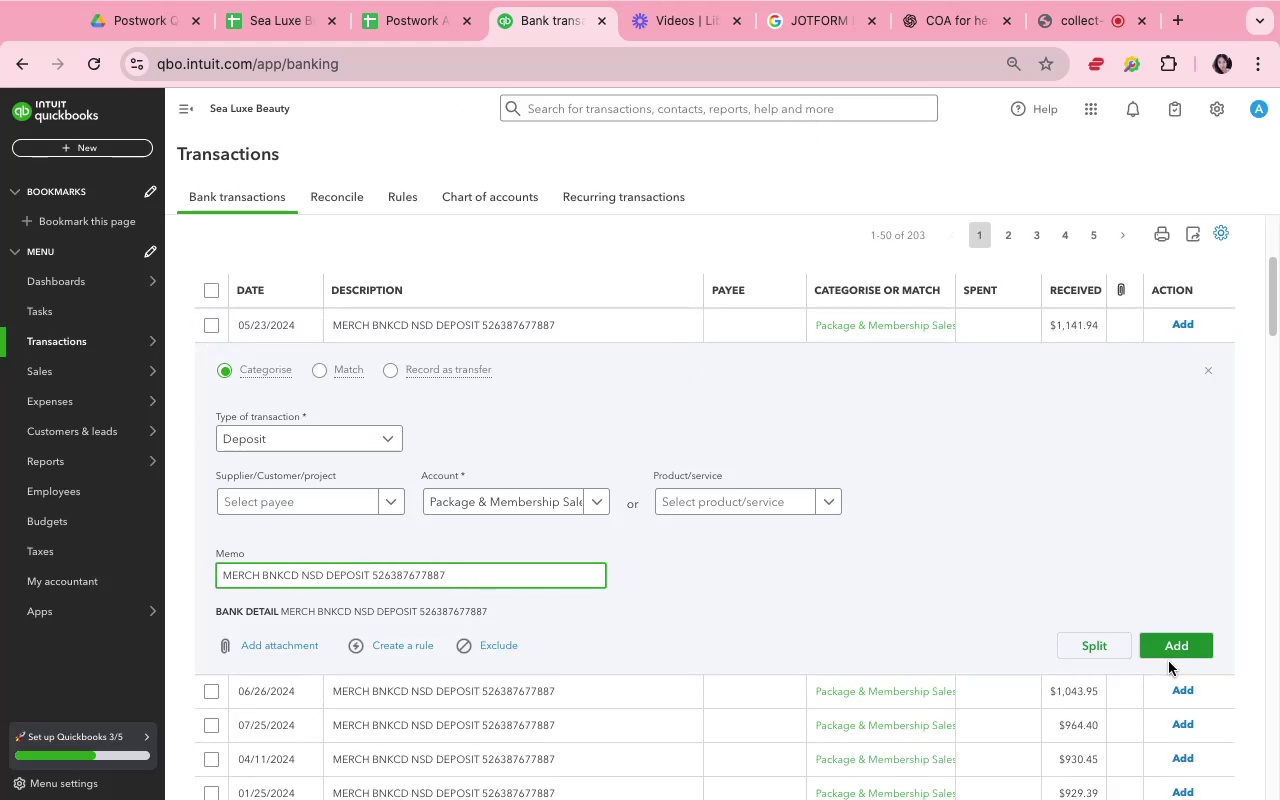 
left_click([1165, 652])
 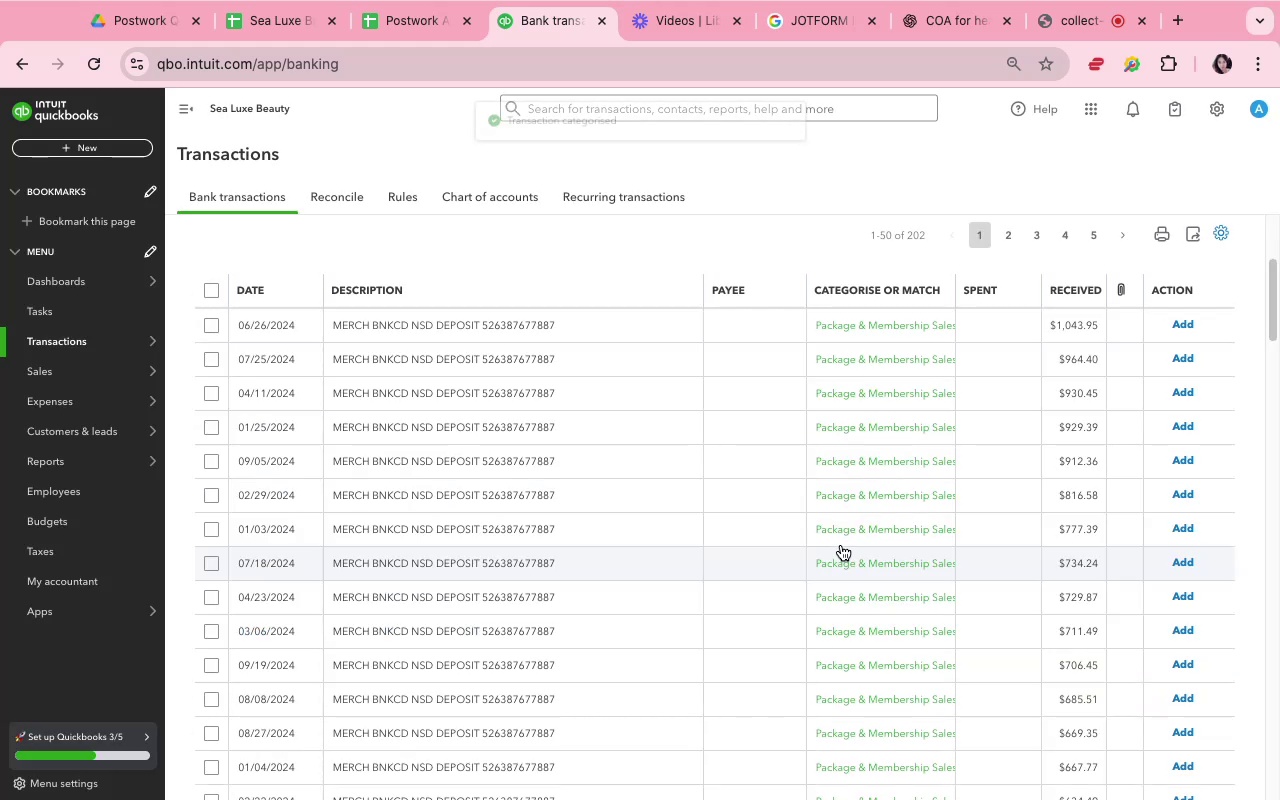 
left_click([675, 311])
 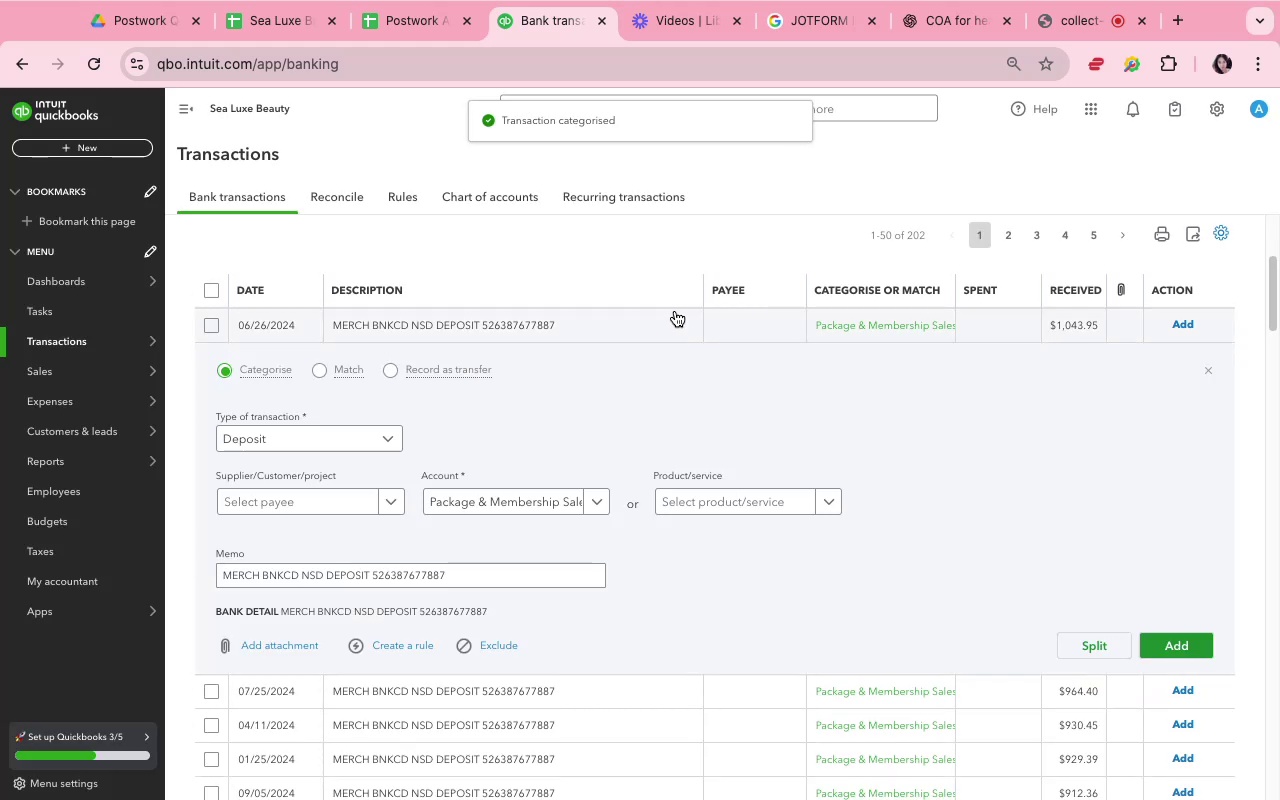 
left_click([811, 602])
 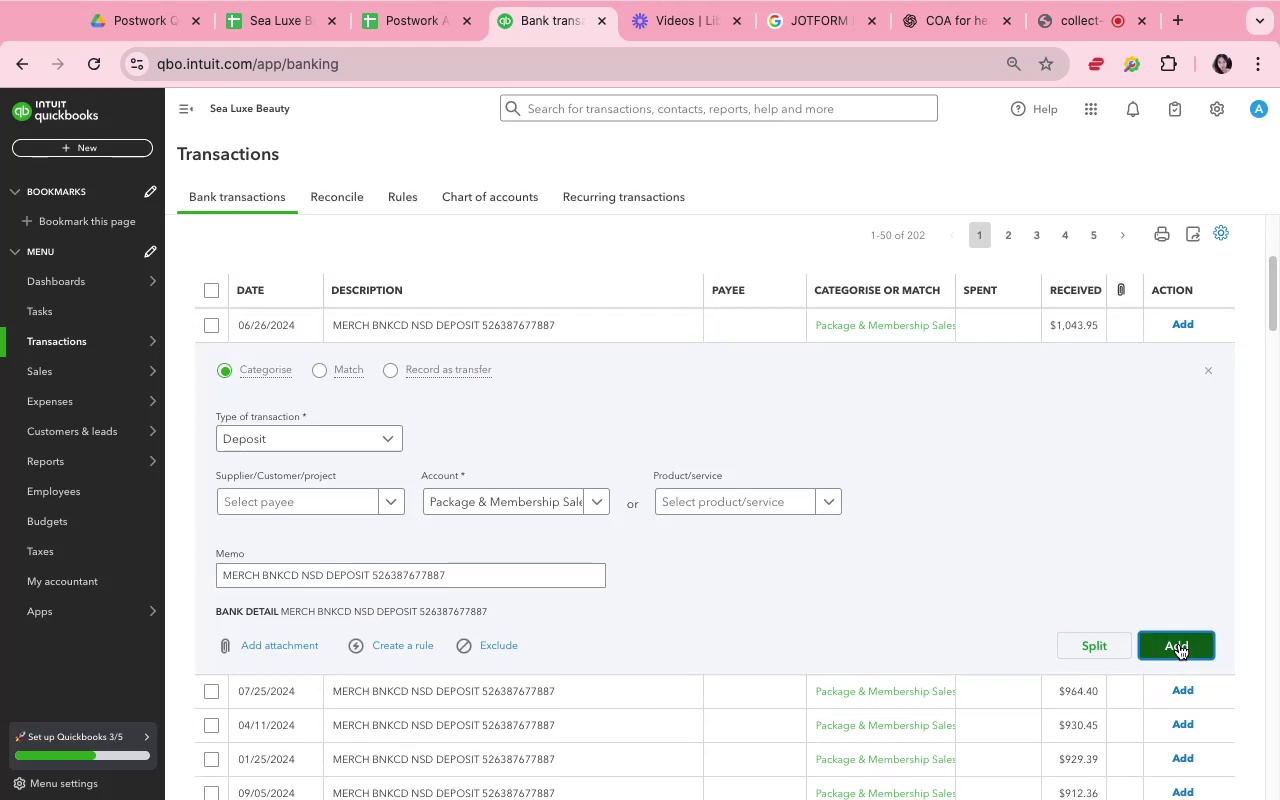 
left_click([1179, 644])
 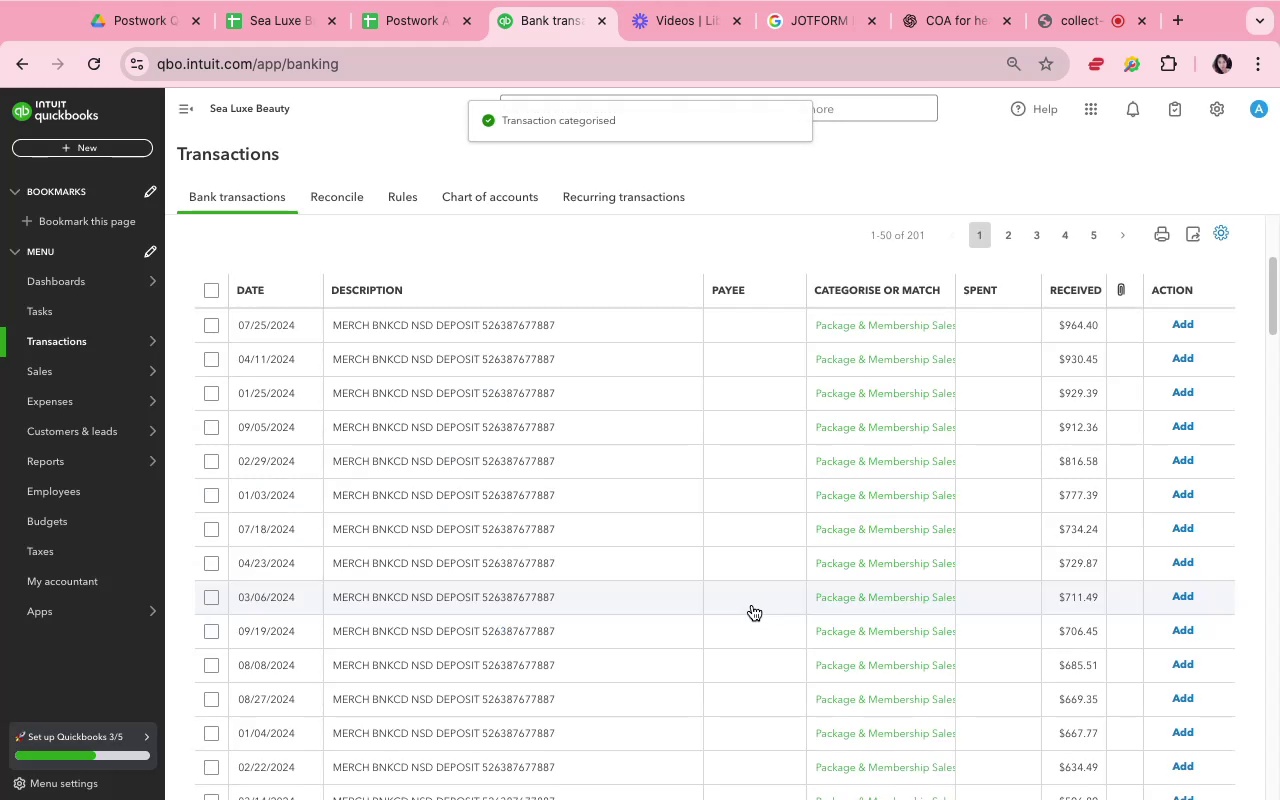 
scroll: coordinate [752, 605], scroll_direction: down, amount: 13.0
 